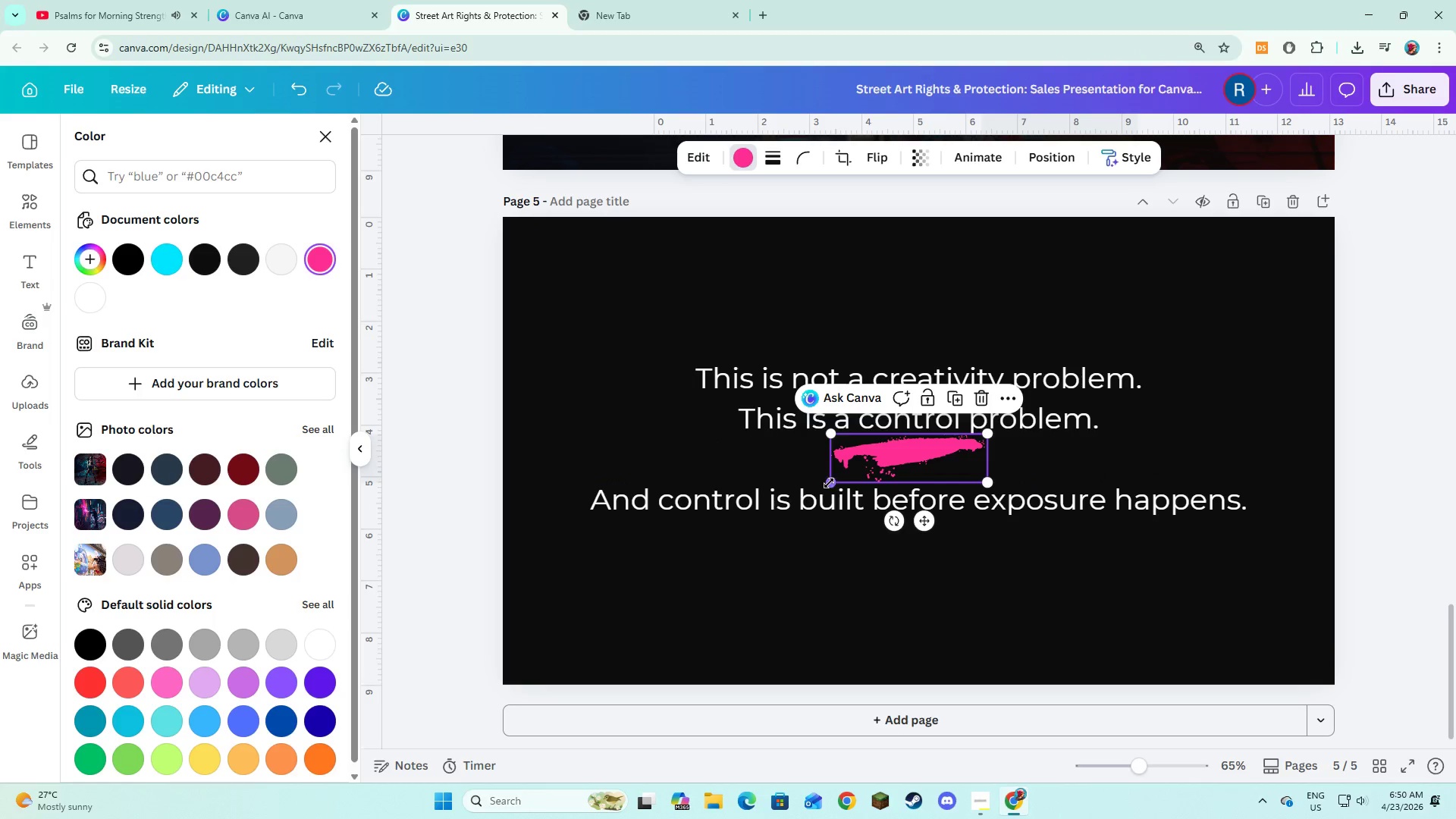 
left_click_drag(start_coordinate=[828, 483], to_coordinate=[858, 472])
 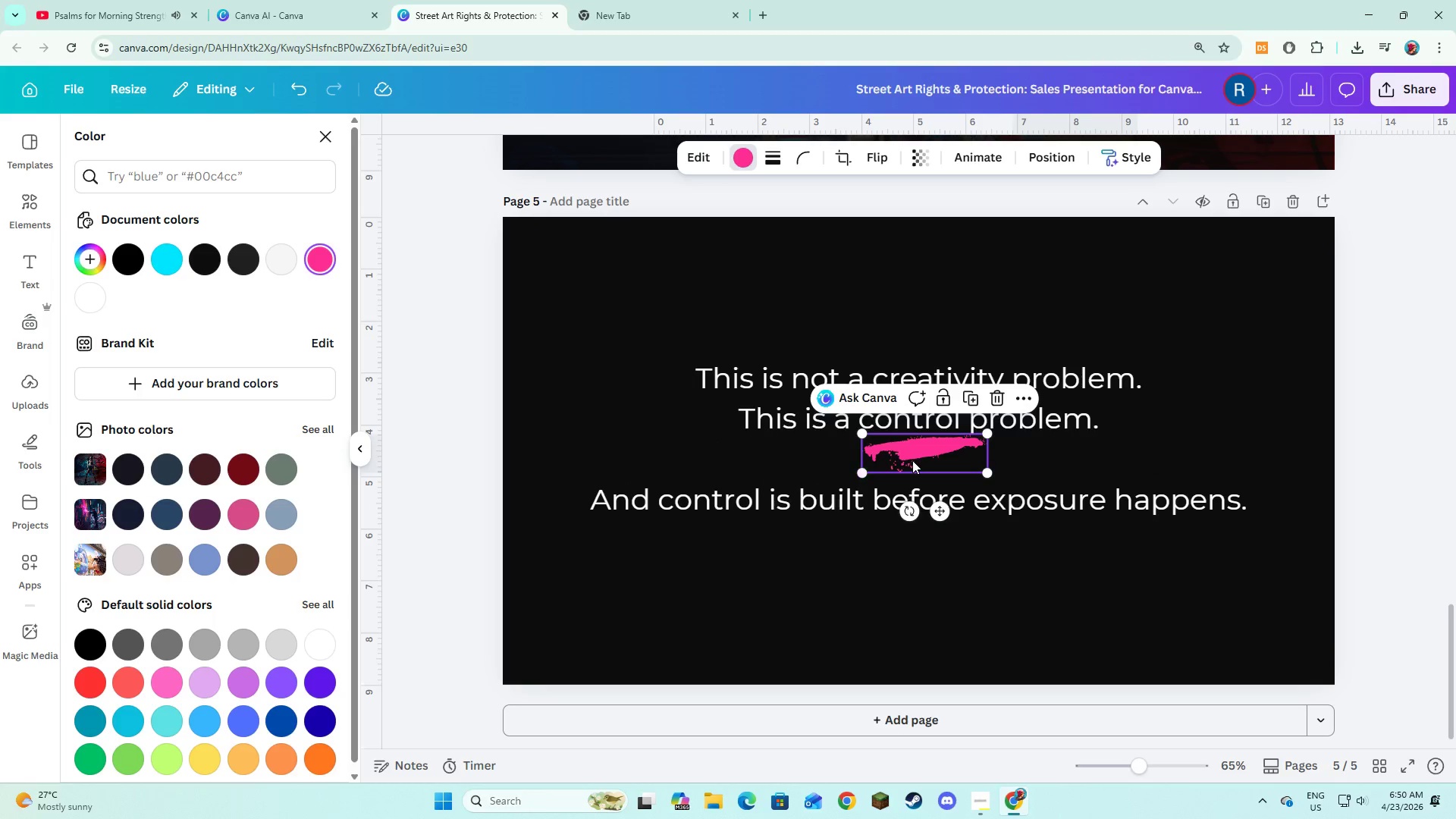 
left_click_drag(start_coordinate=[912, 460], to_coordinate=[896, 463])
 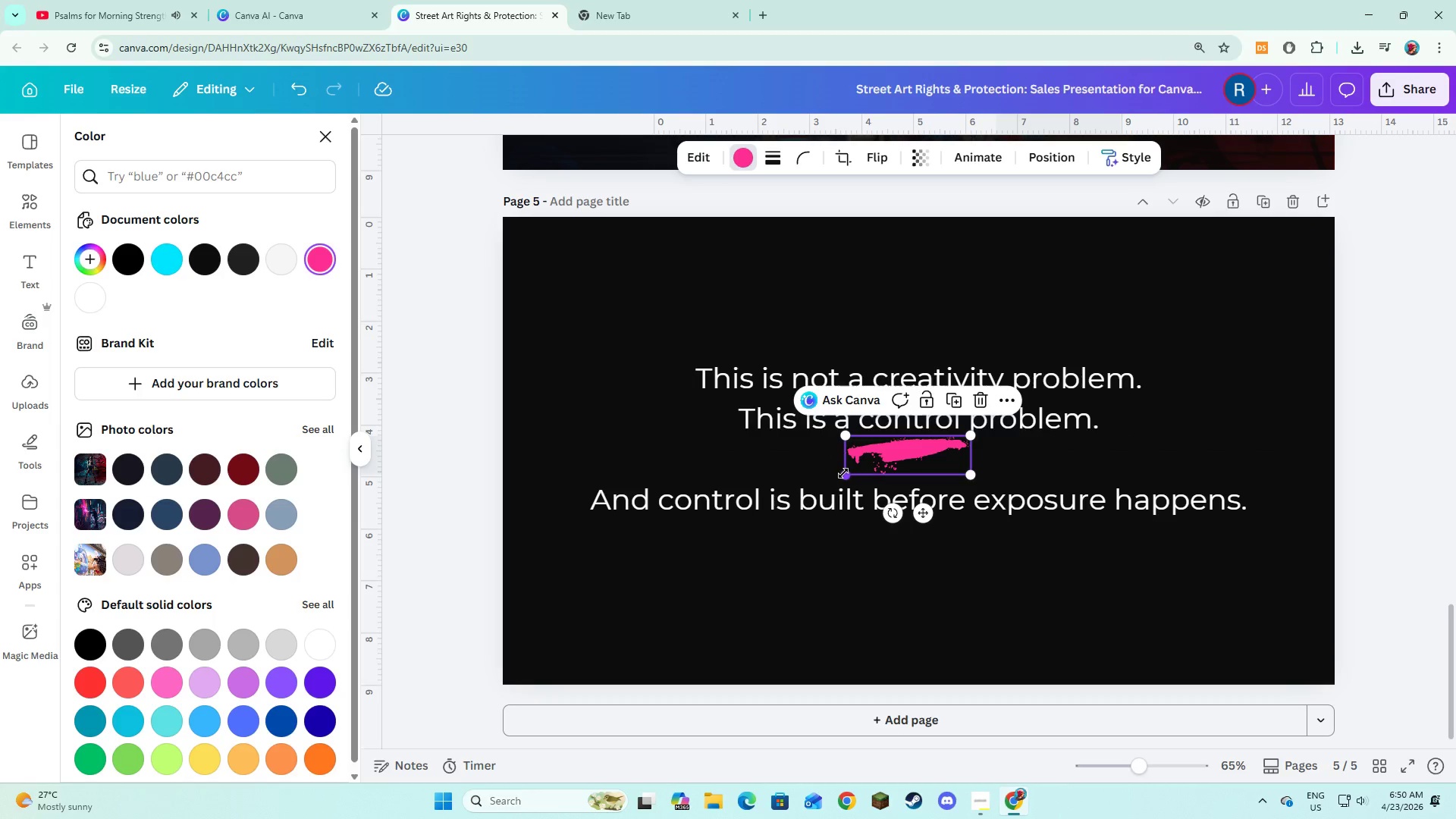 
left_click_drag(start_coordinate=[843, 473], to_coordinate=[851, 472])
 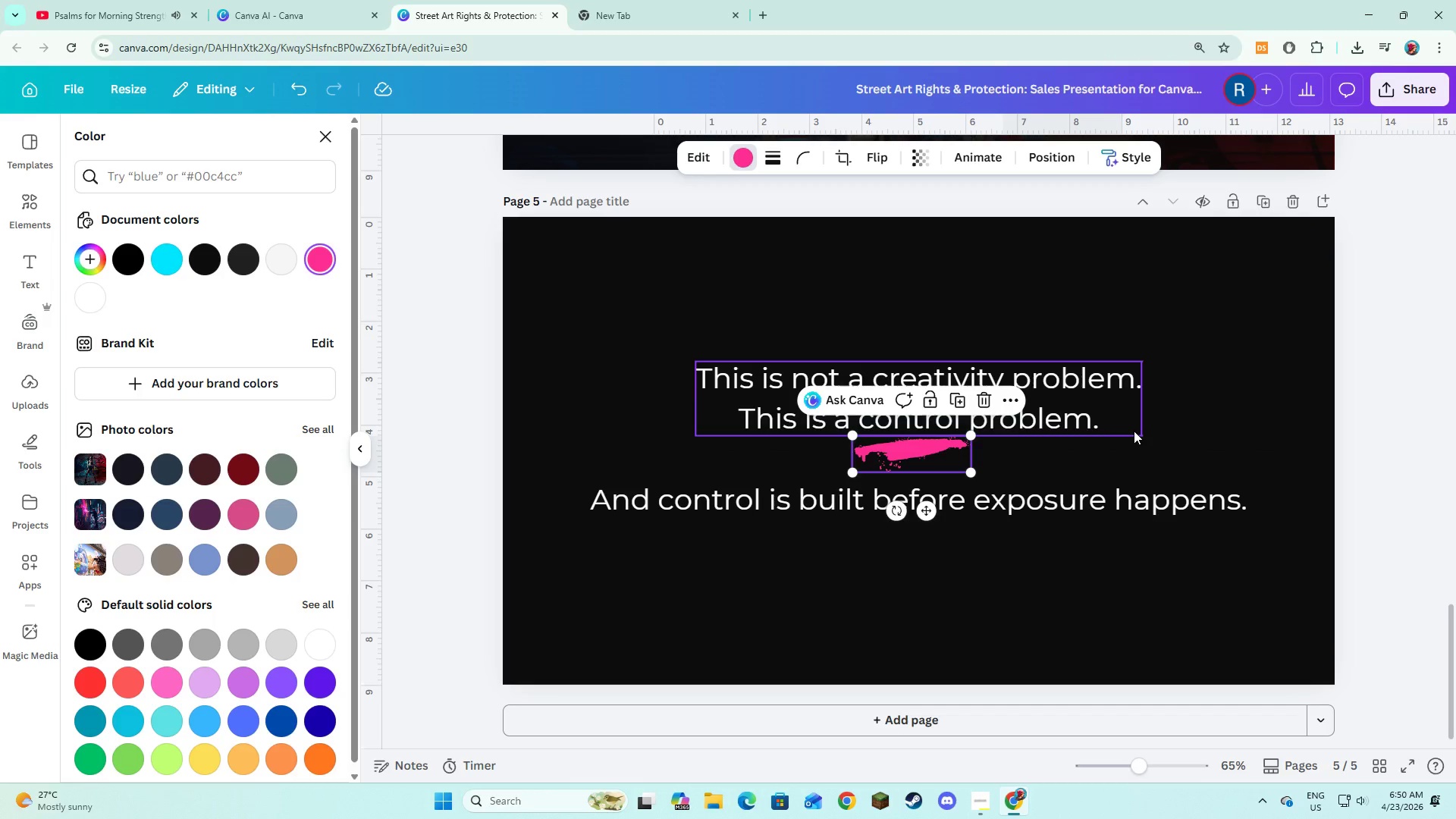 
left_click([1163, 425])
 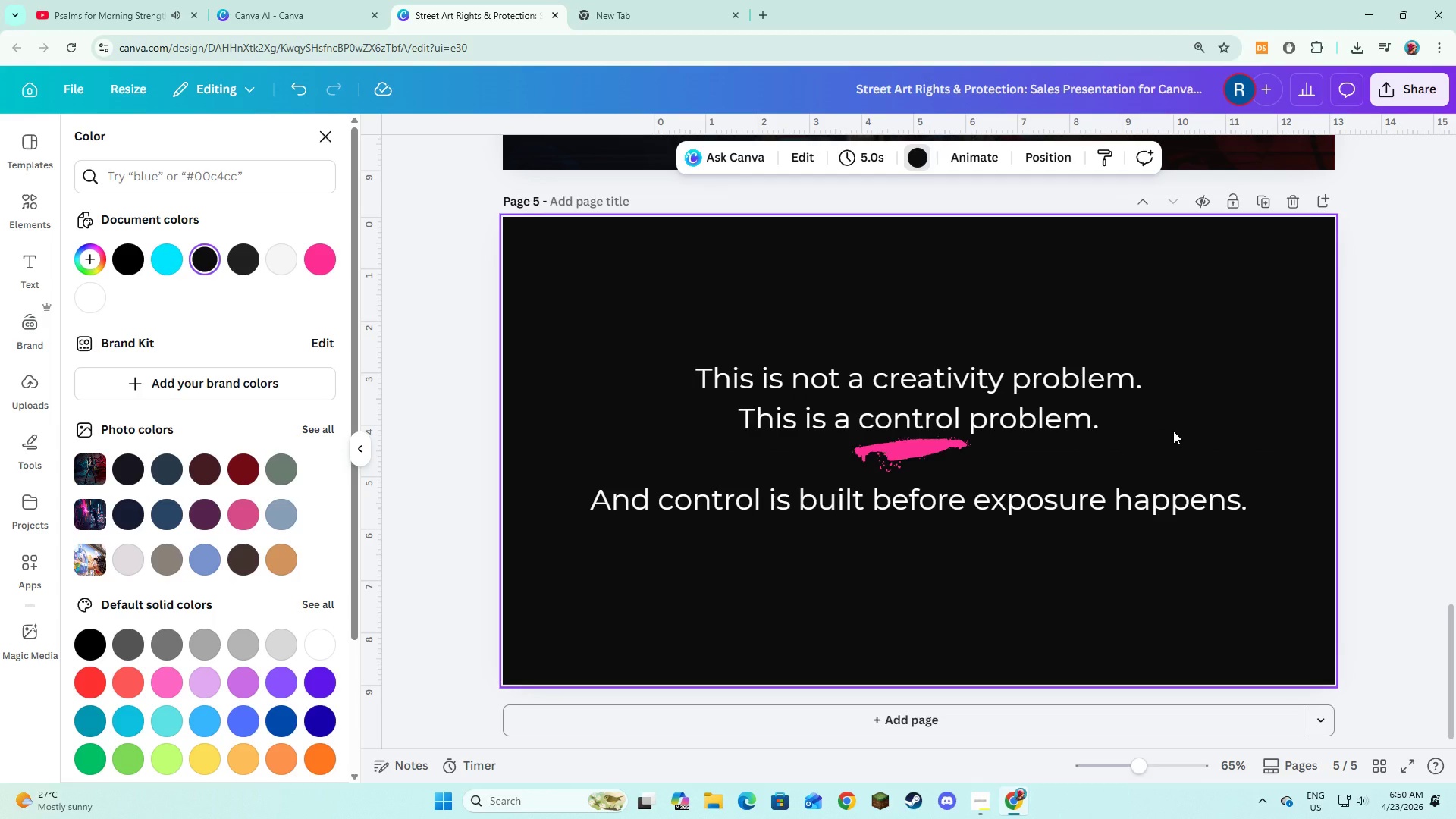 
left_click([937, 453])
 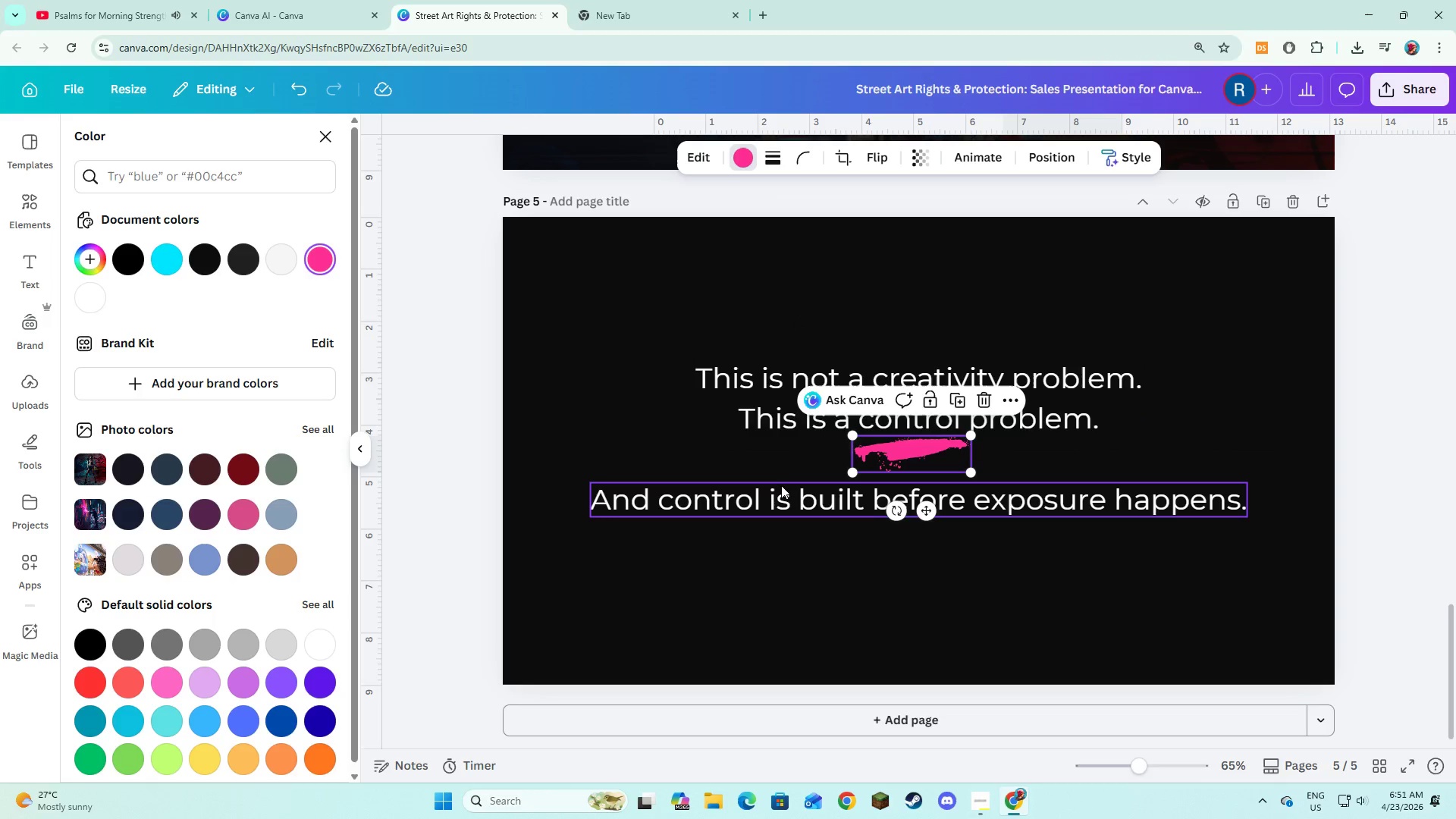 
left_click([1217, 425])
 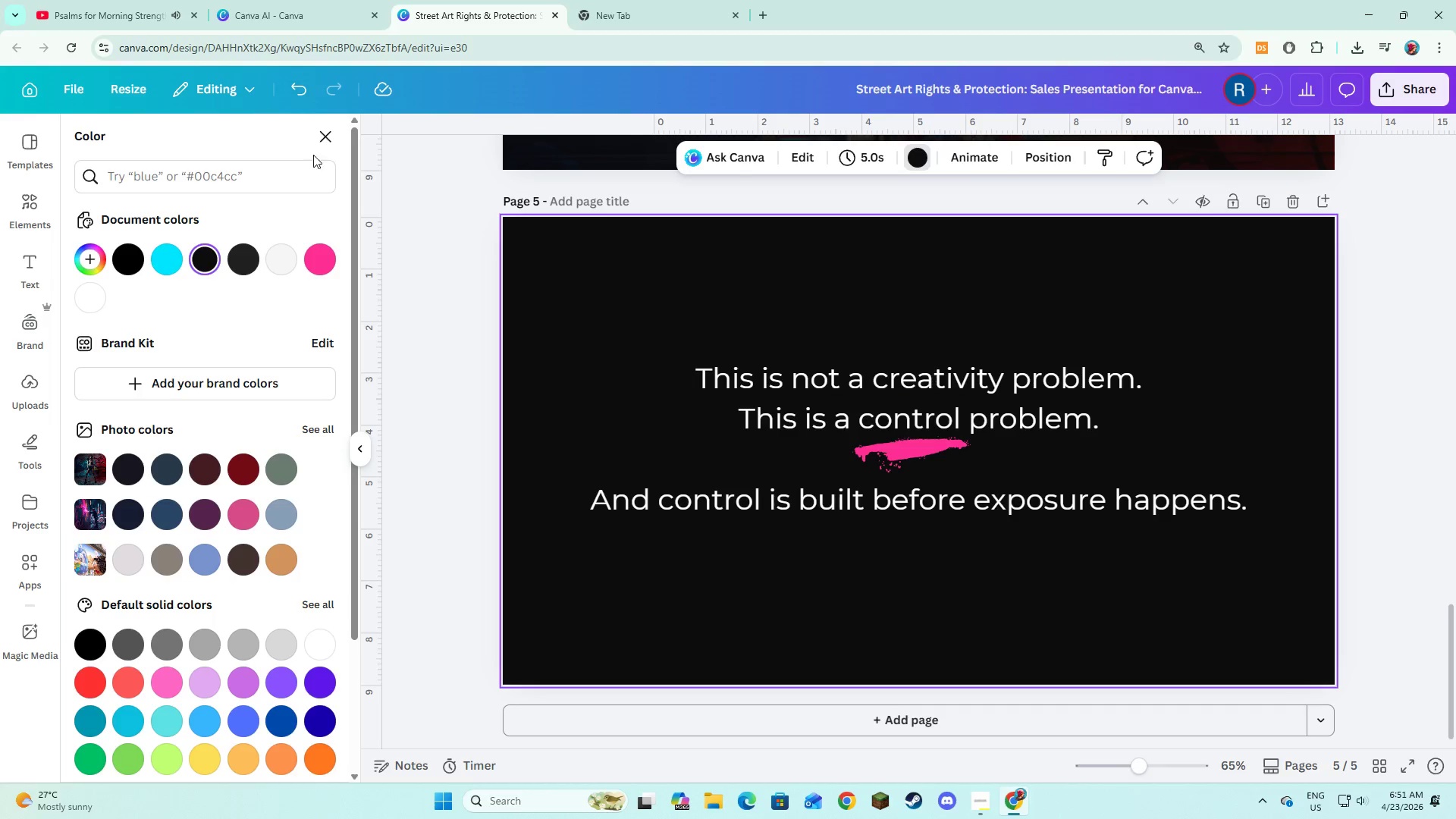 
left_click([282, 0])
 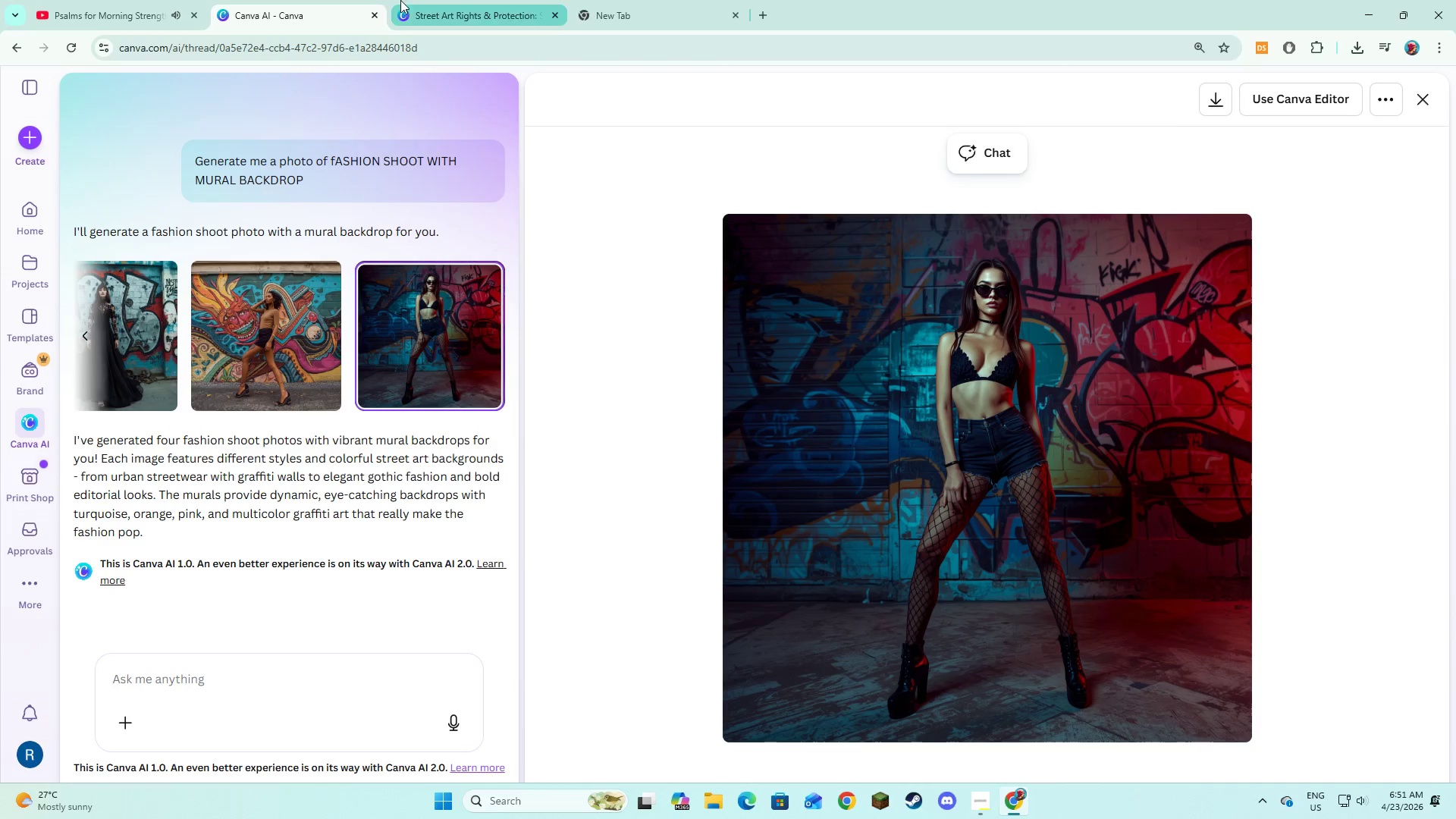 
left_click([414, 0])
 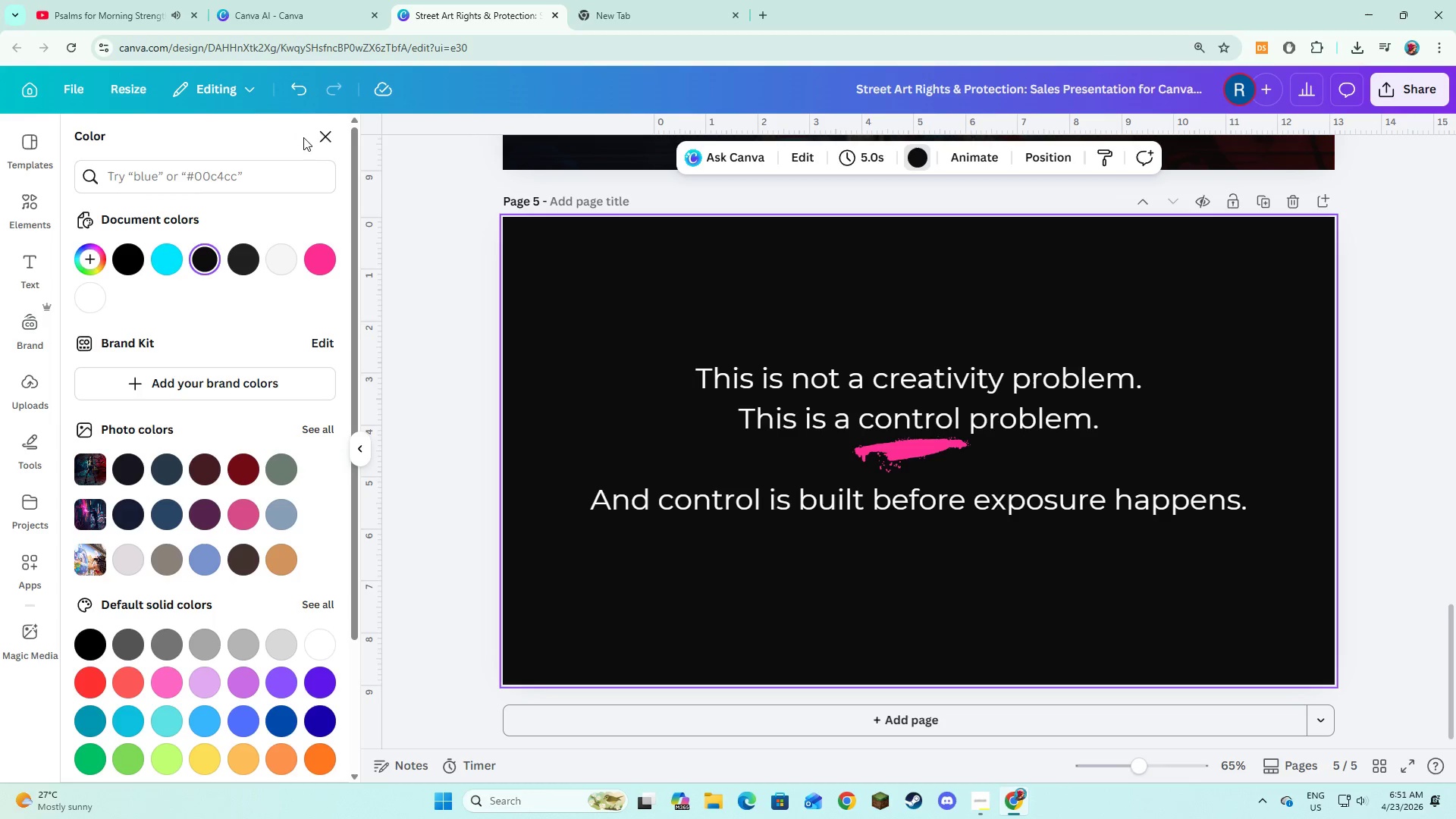 
left_click([314, 140])
 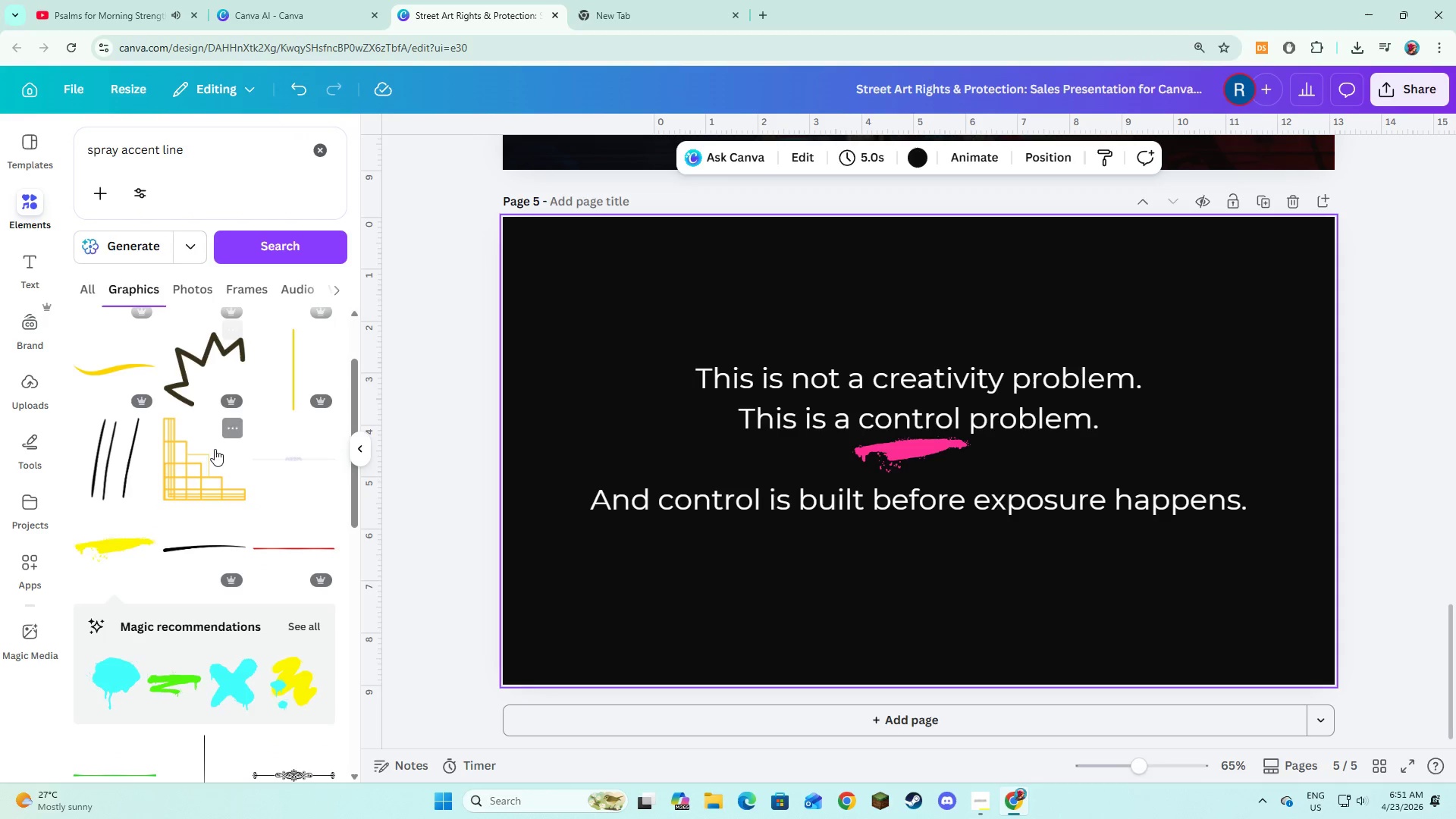 
scroll: coordinate [184, 524], scroll_direction: down, amount: 11.0
 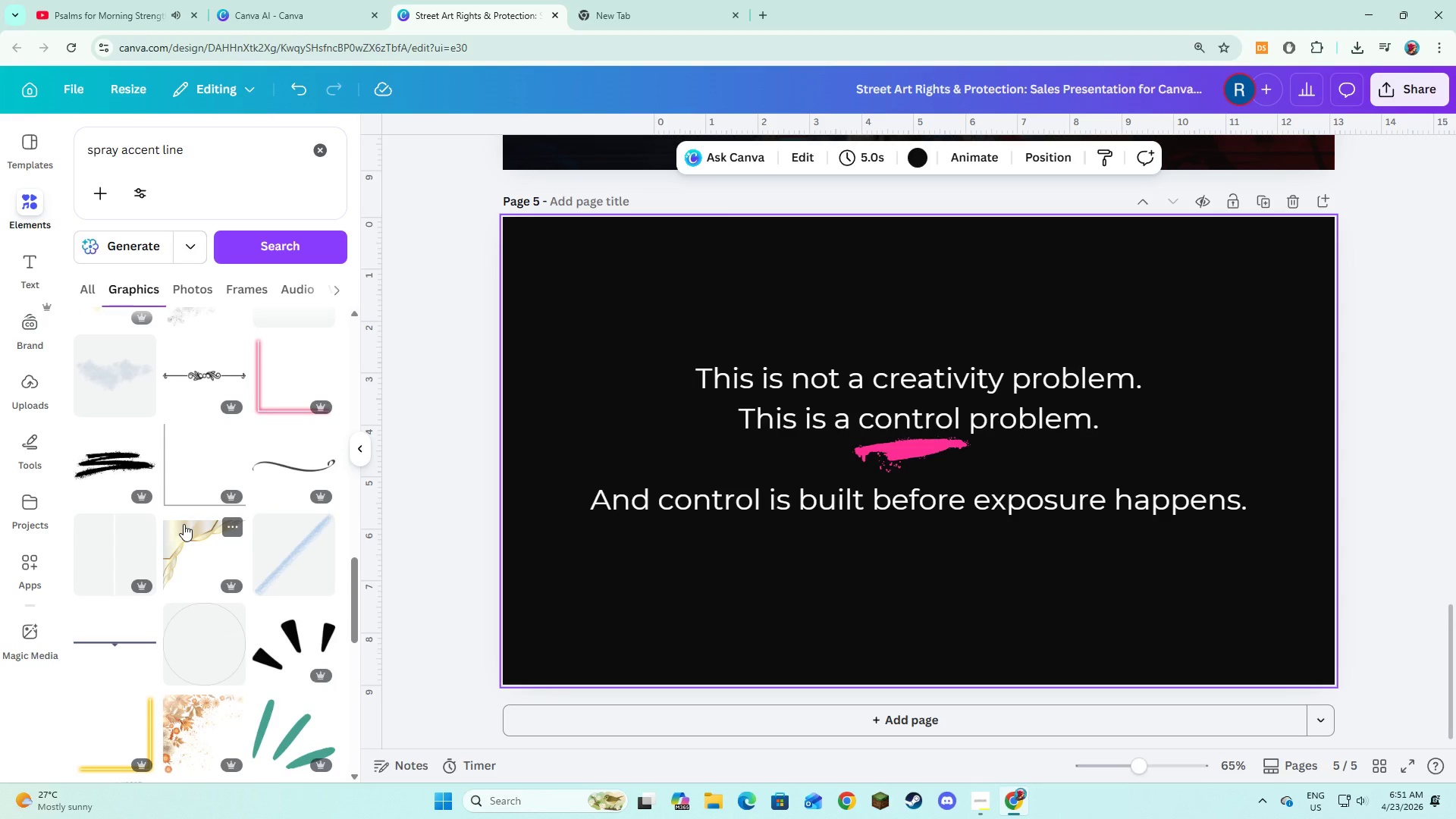 
scroll: coordinate [206, 523], scroll_direction: down, amount: 13.0
 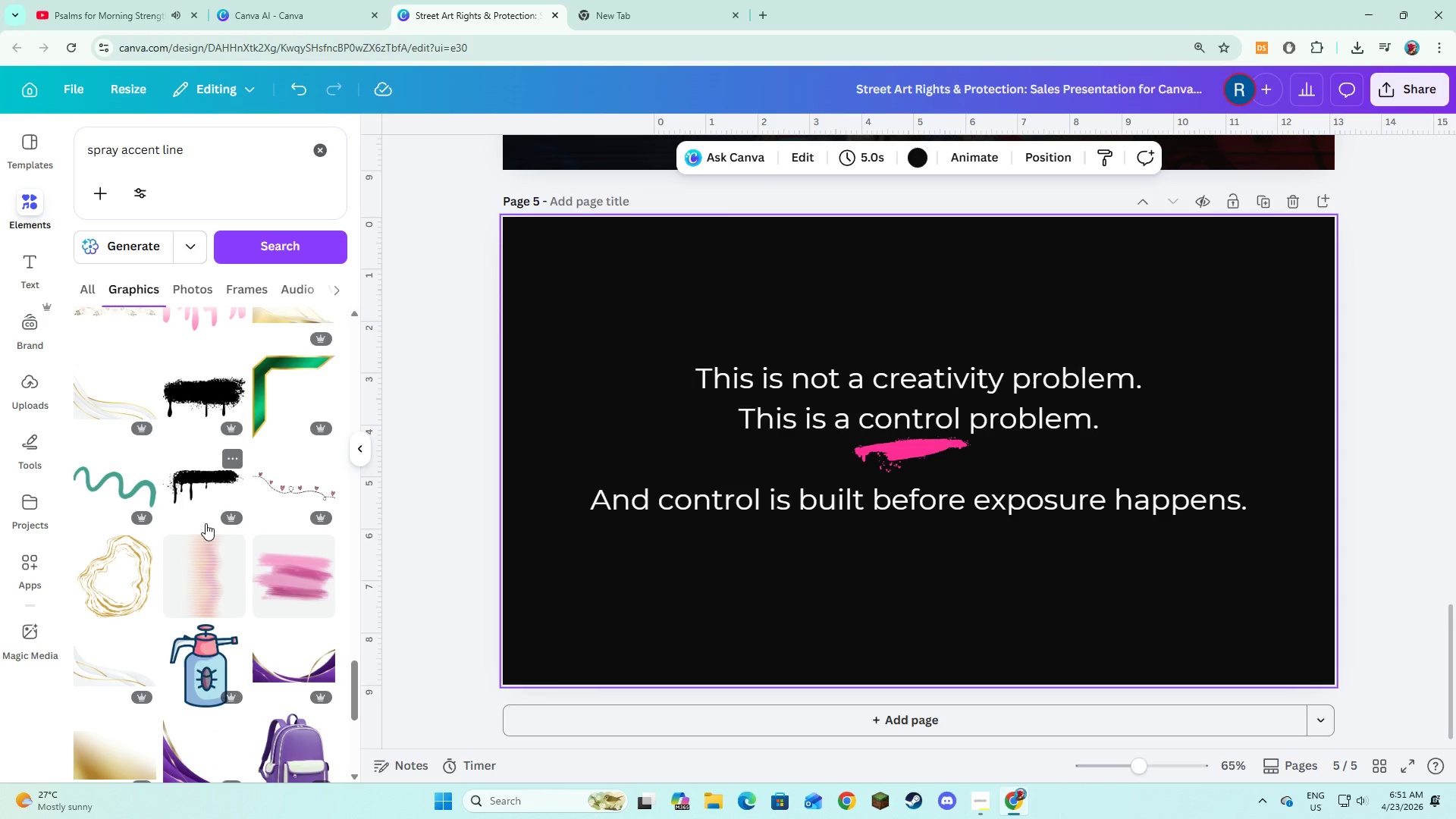 
scroll: coordinate [216, 500], scroll_direction: down, amount: 7.0
 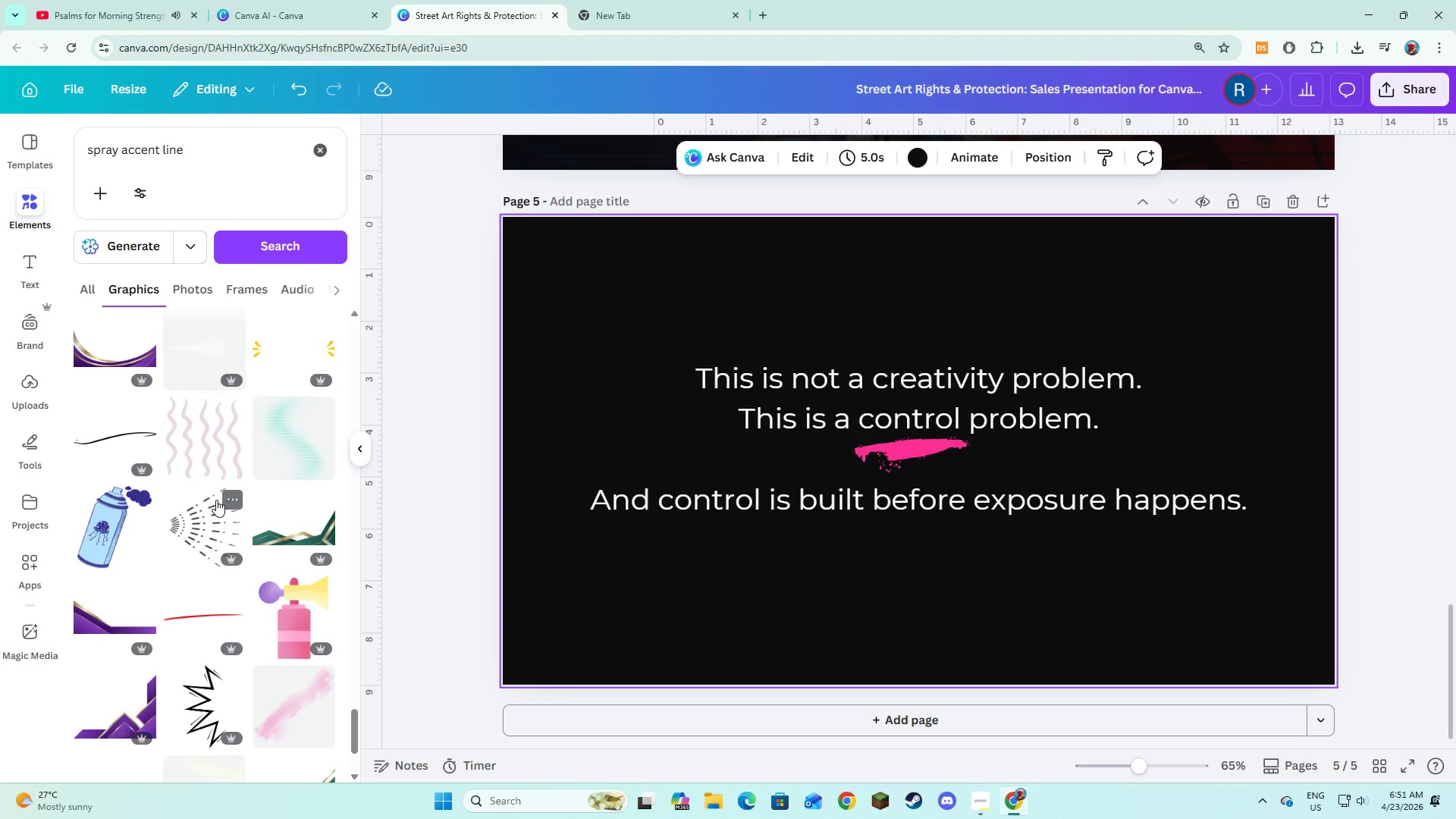 
left_click([209, 610])
 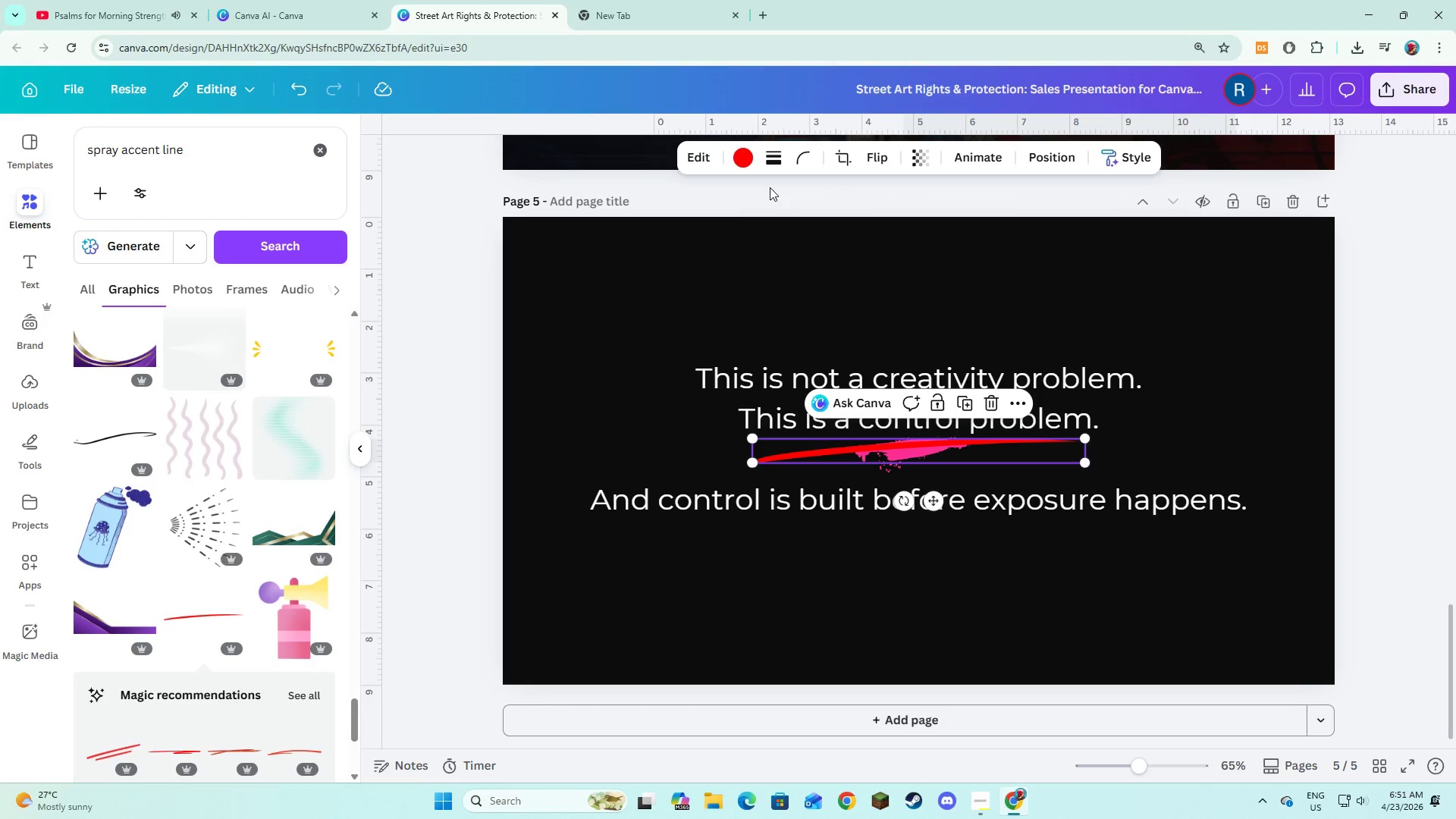 
left_click([748, 154])
 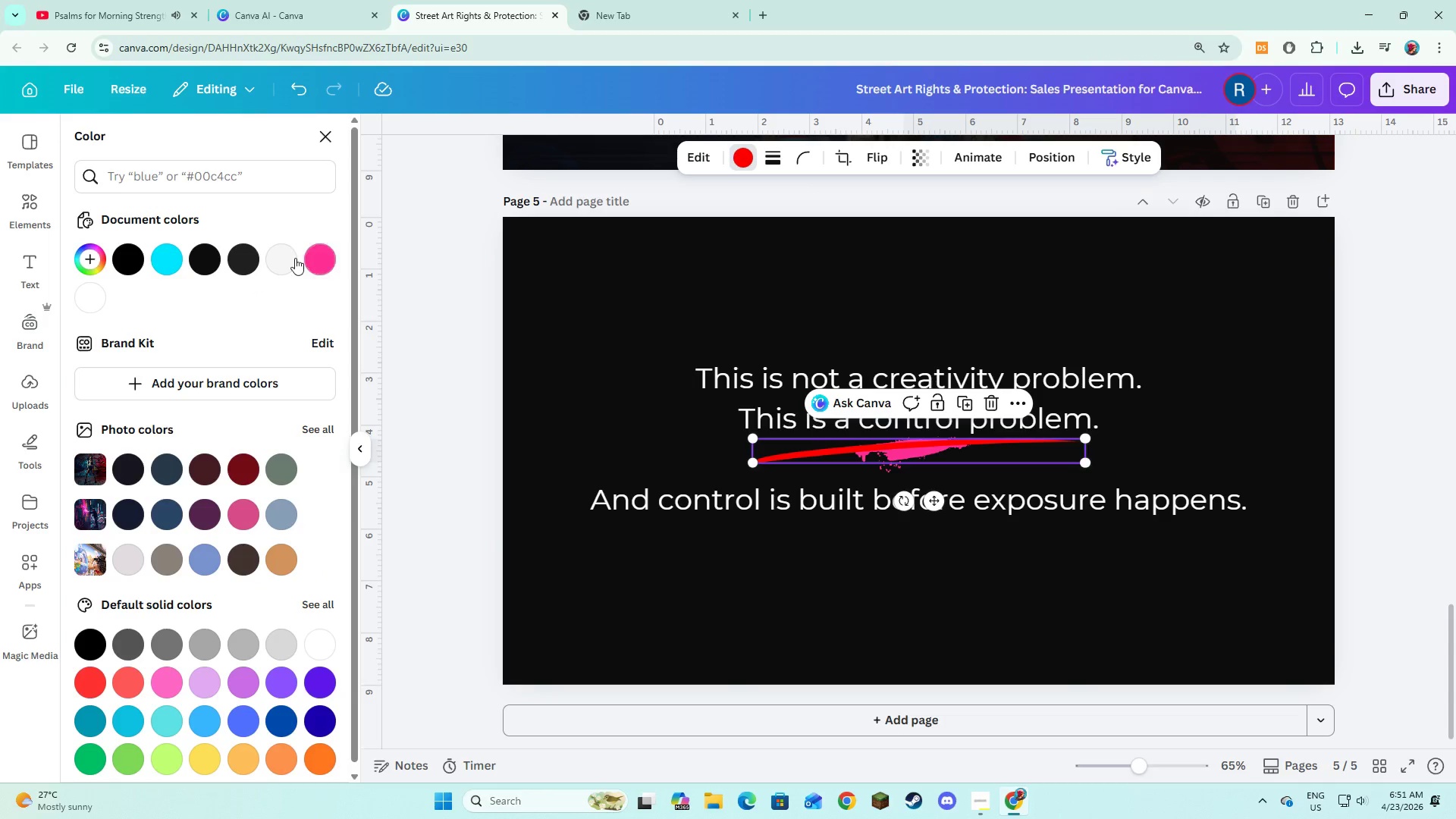 
left_click([306, 258])
 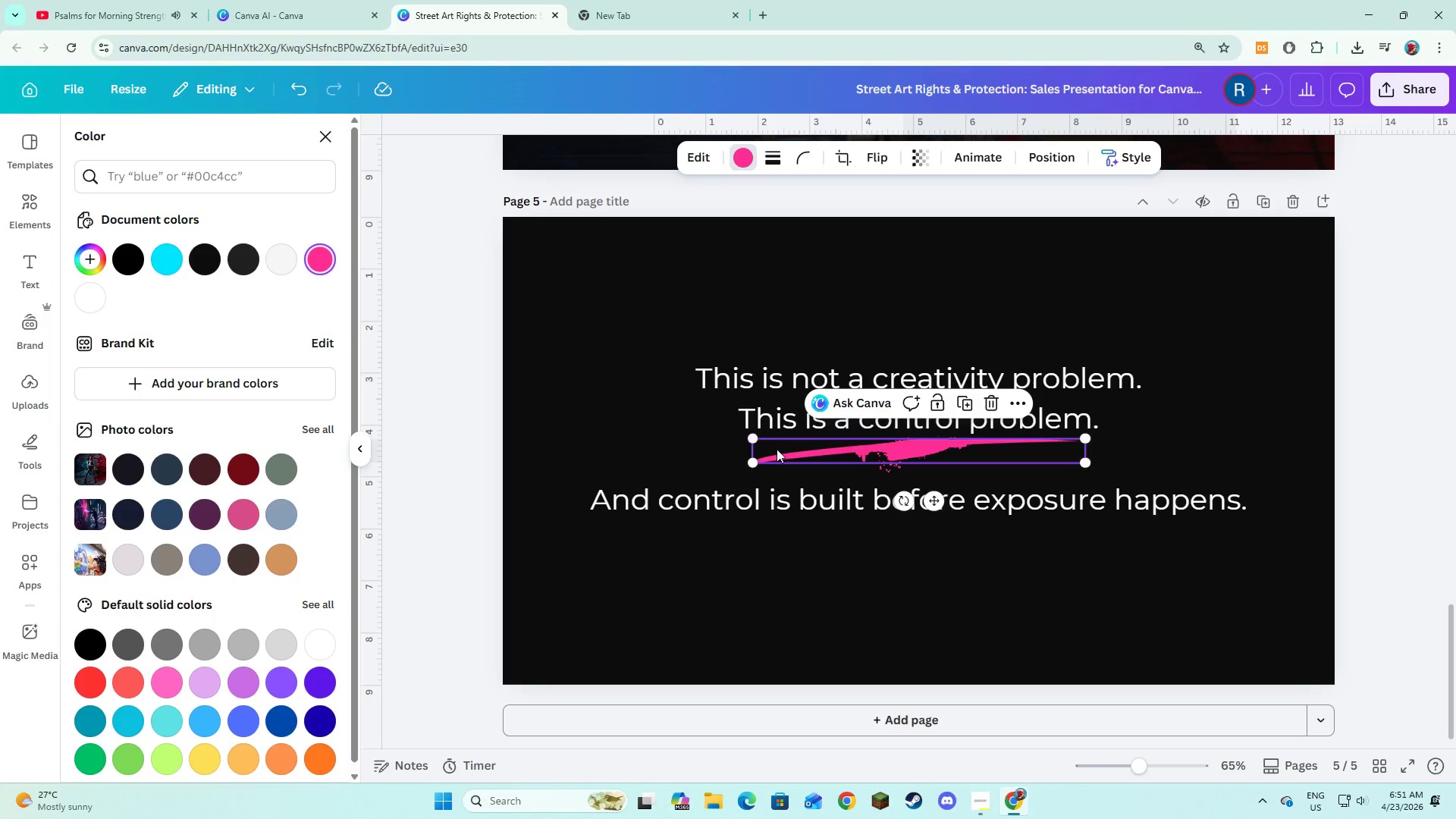 
left_click_drag(start_coordinate=[780, 455], to_coordinate=[781, 511])
 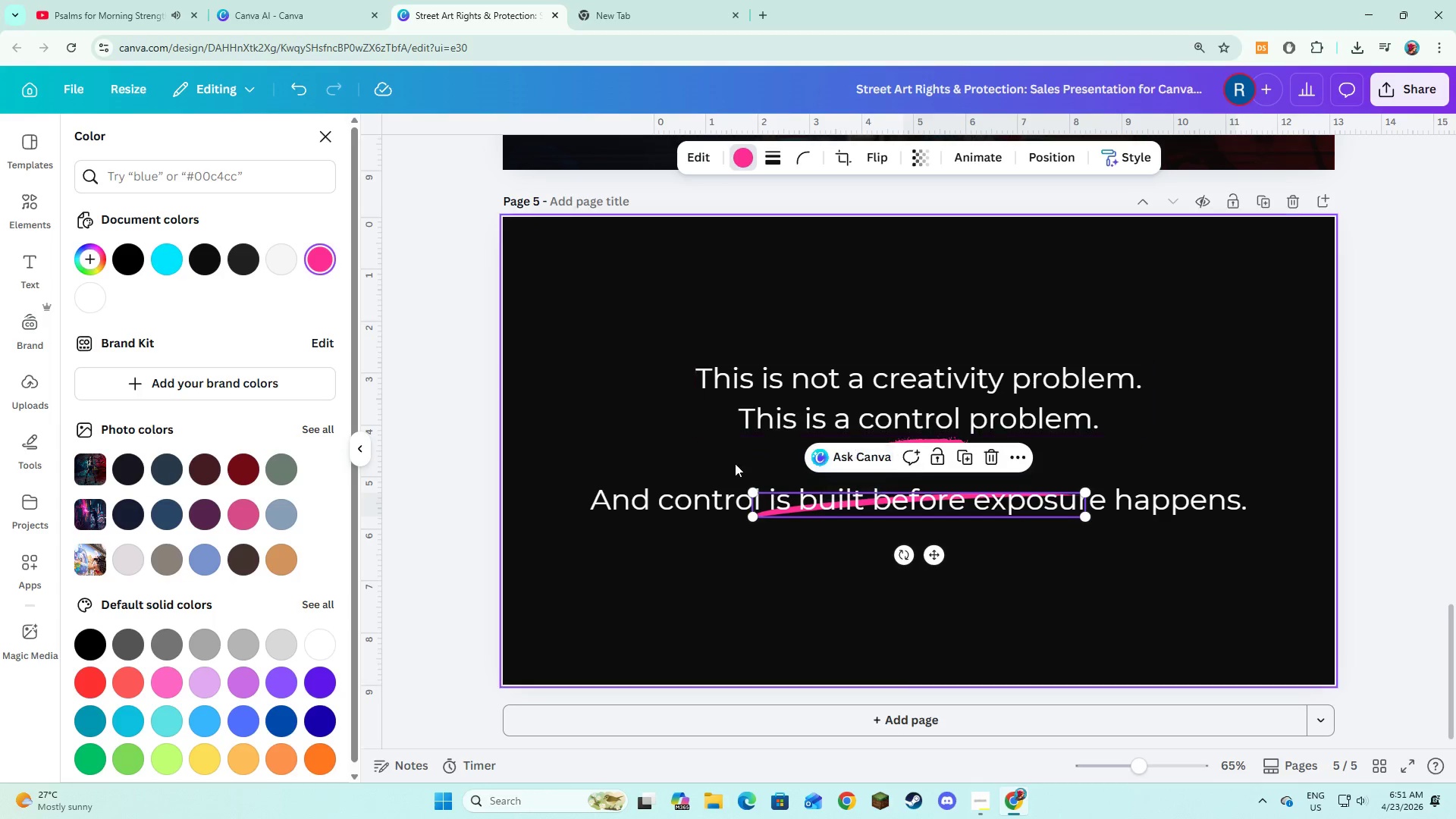 
left_click([734, 464])
 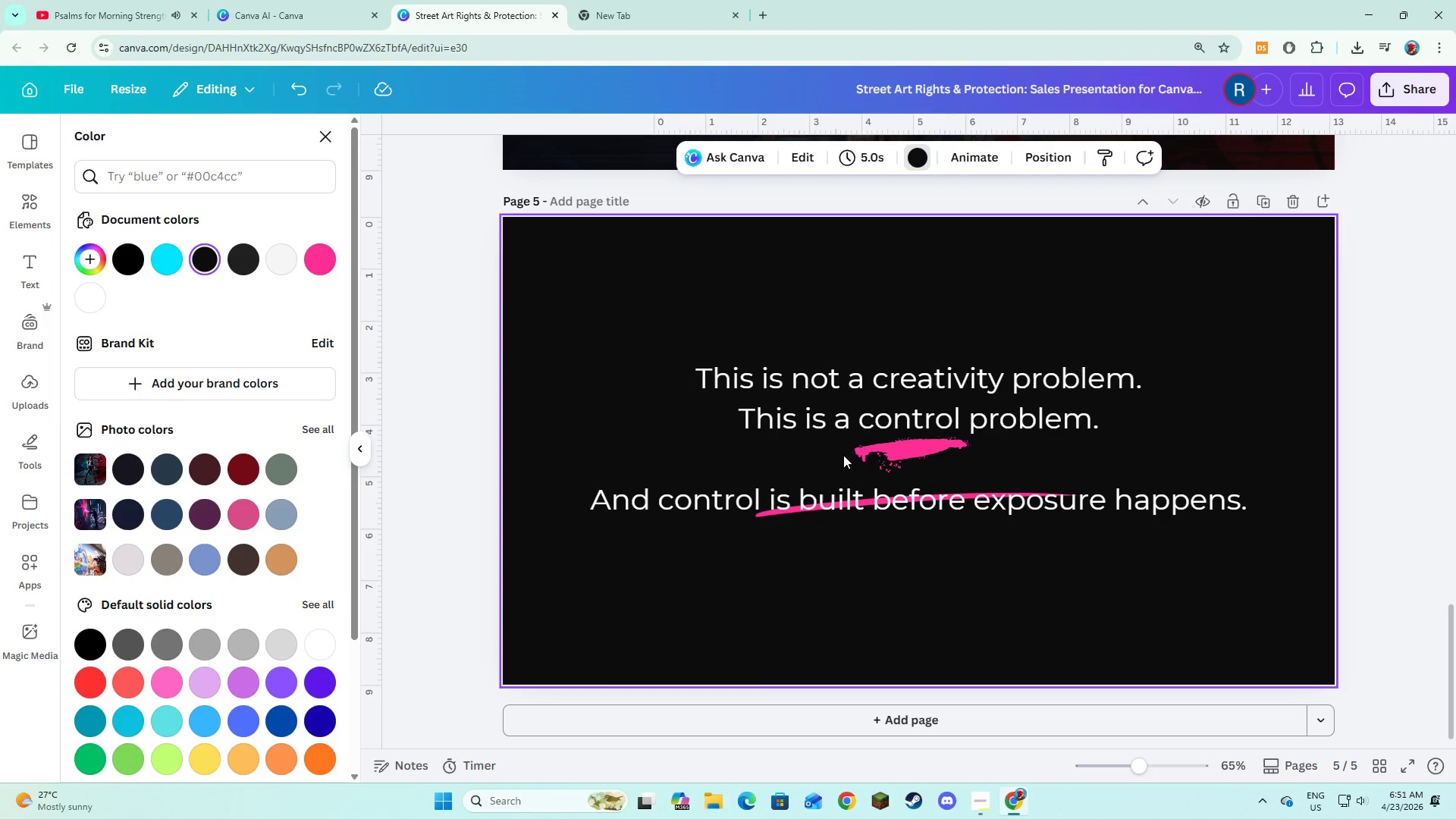 
left_click([861, 458])
 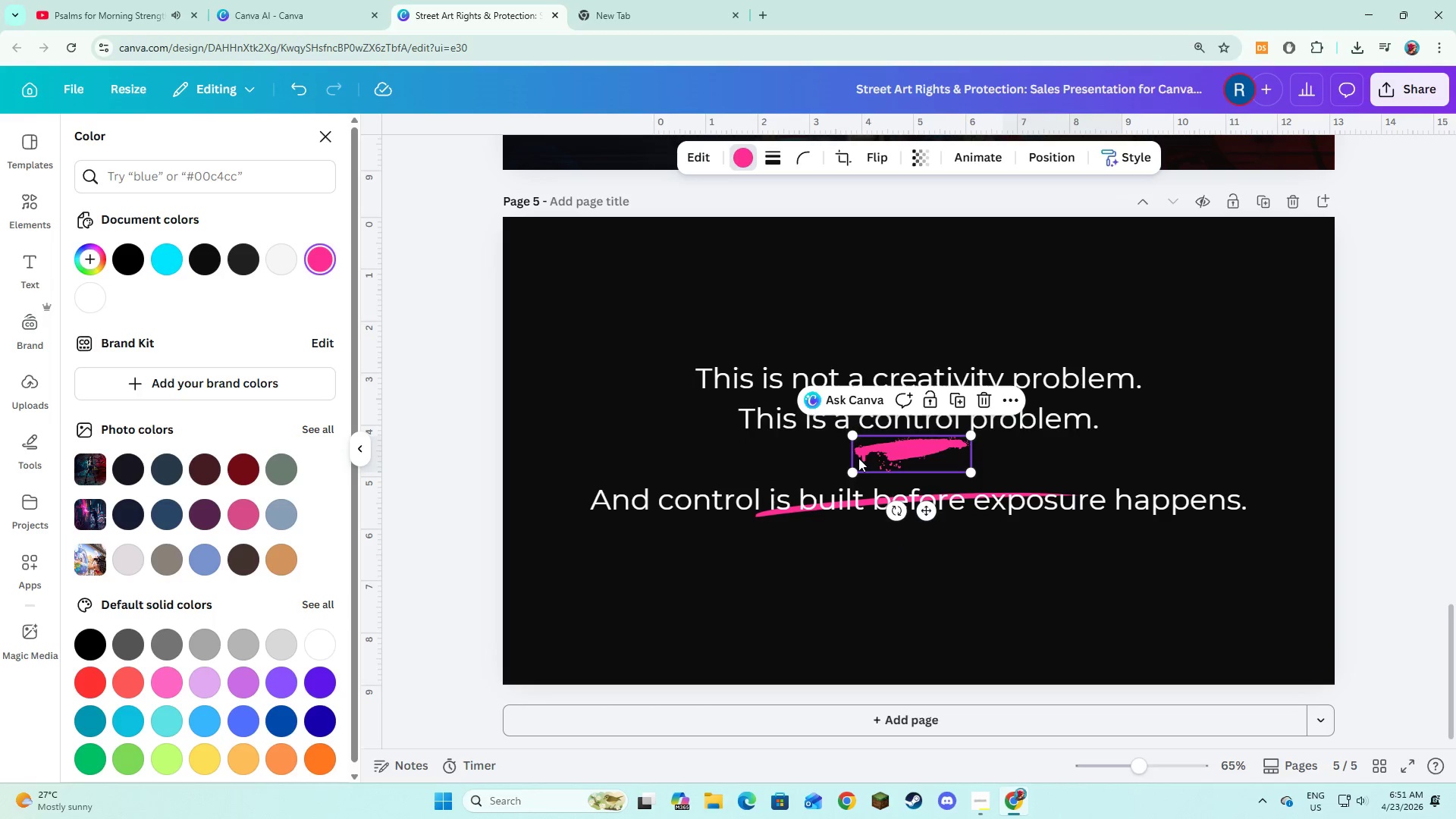 
key(Backspace)
 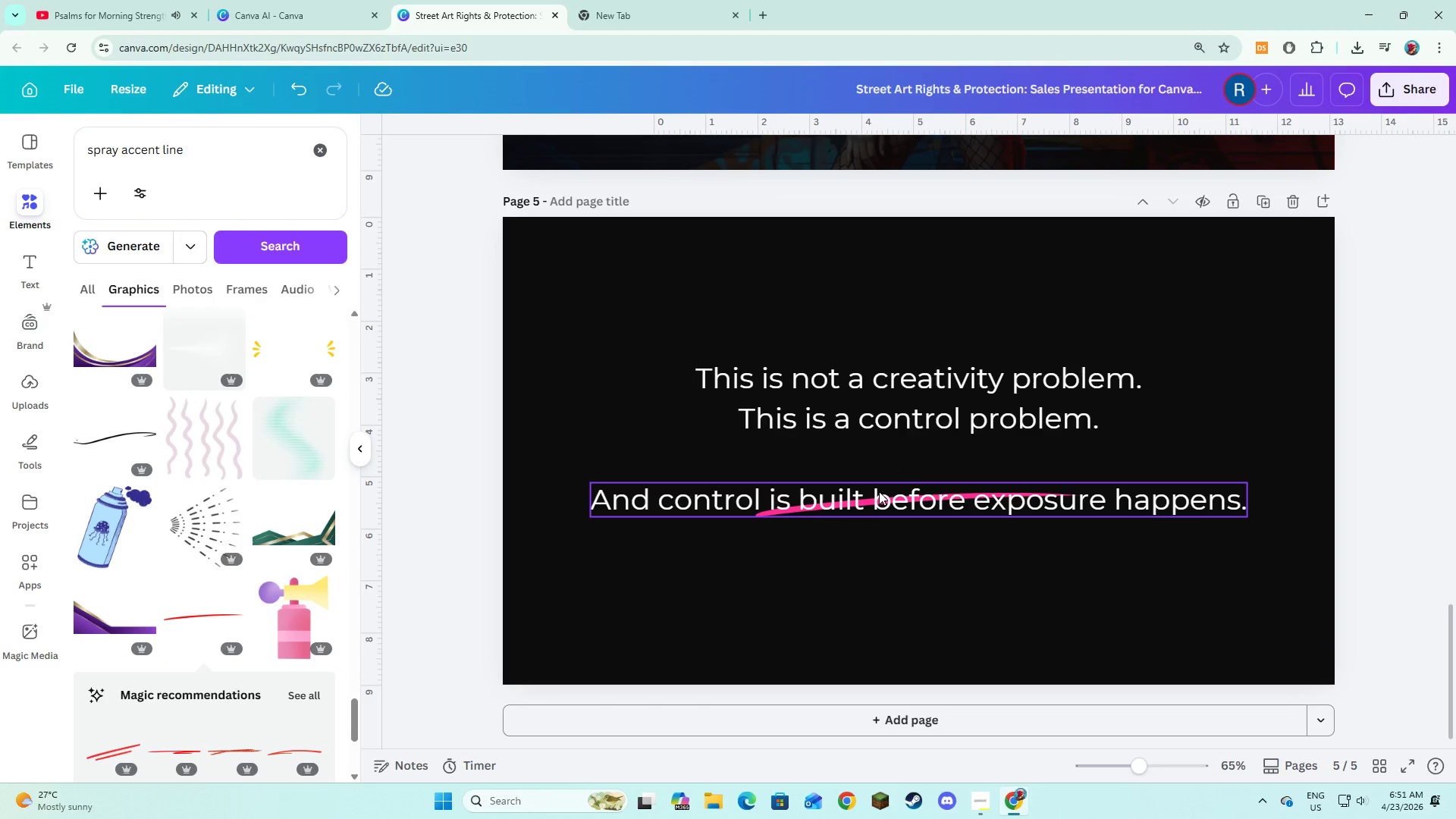 
left_click_drag(start_coordinate=[921, 494], to_coordinate=[917, 519])
 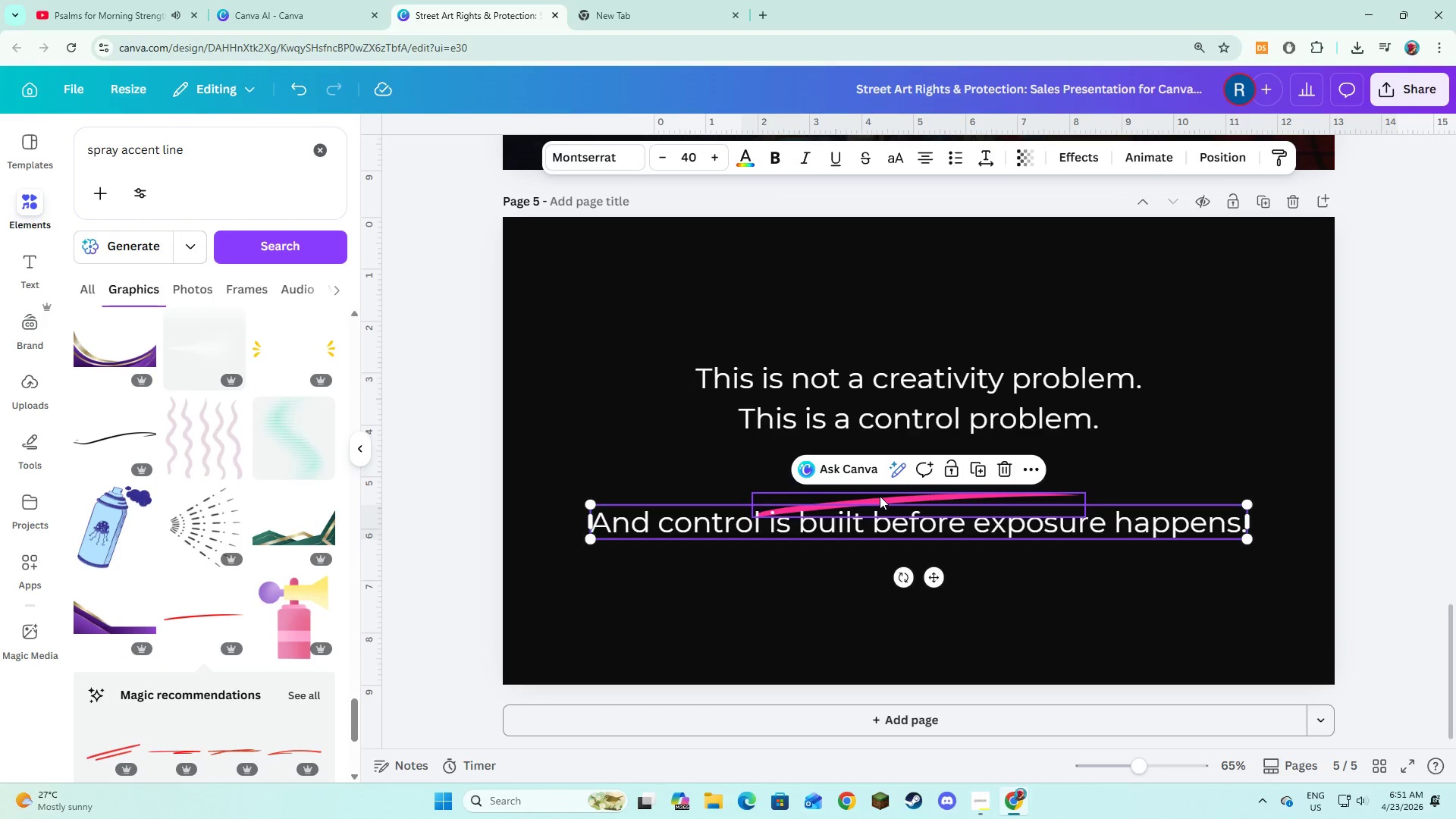 
left_click([880, 496])
 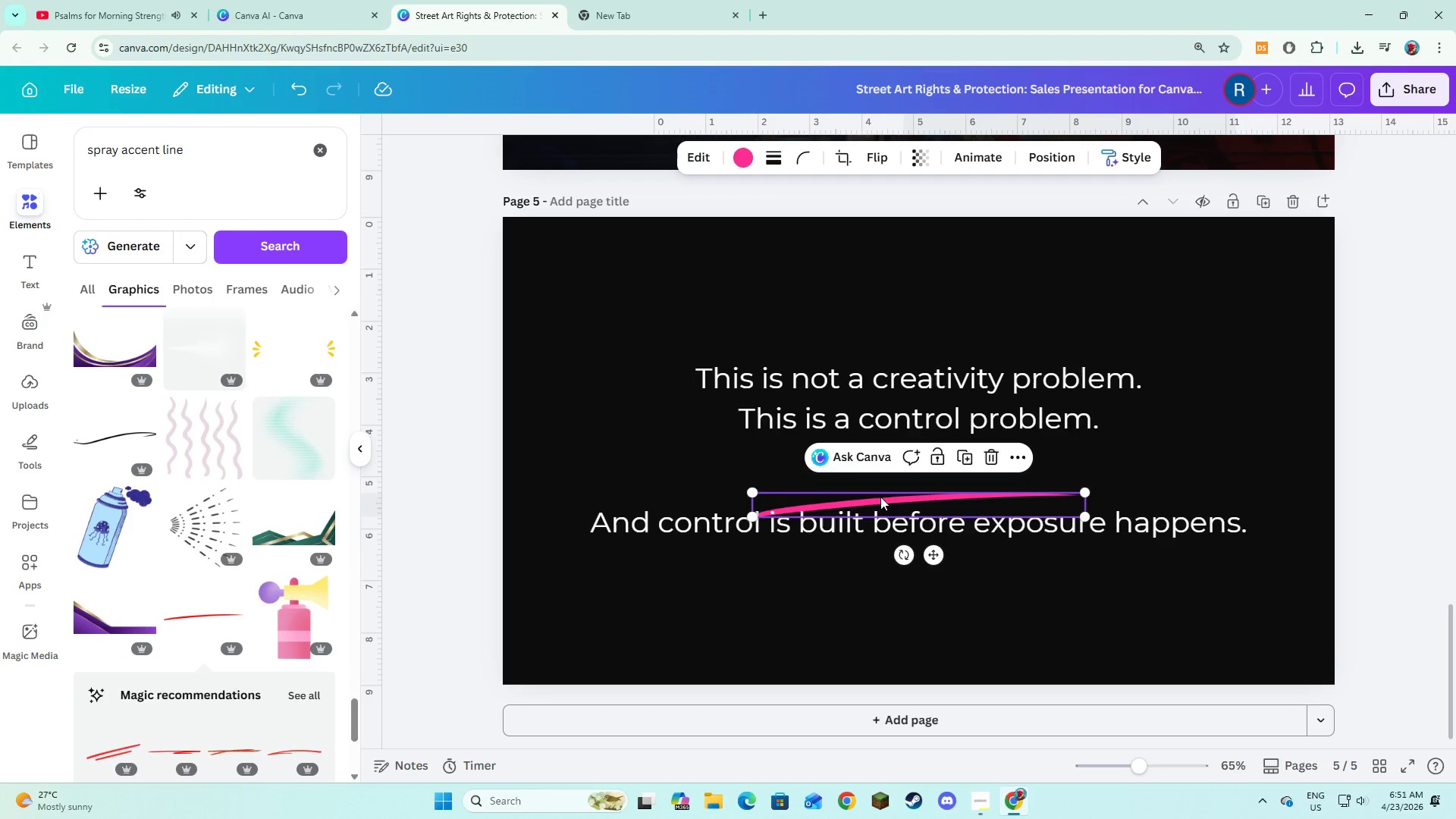 
left_click_drag(start_coordinate=[880, 496], to_coordinate=[939, 446])
 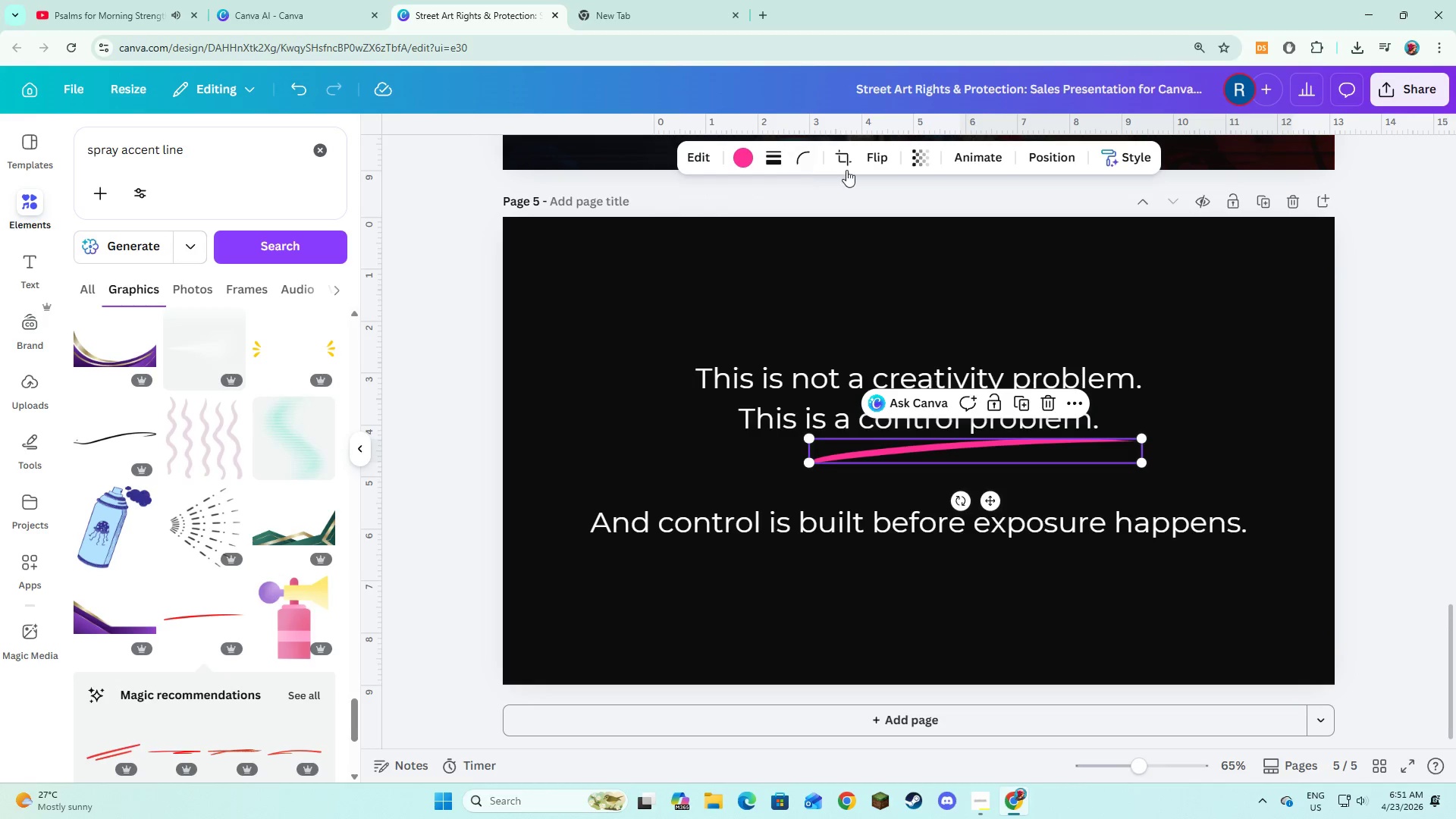 
left_click([866, 168])
 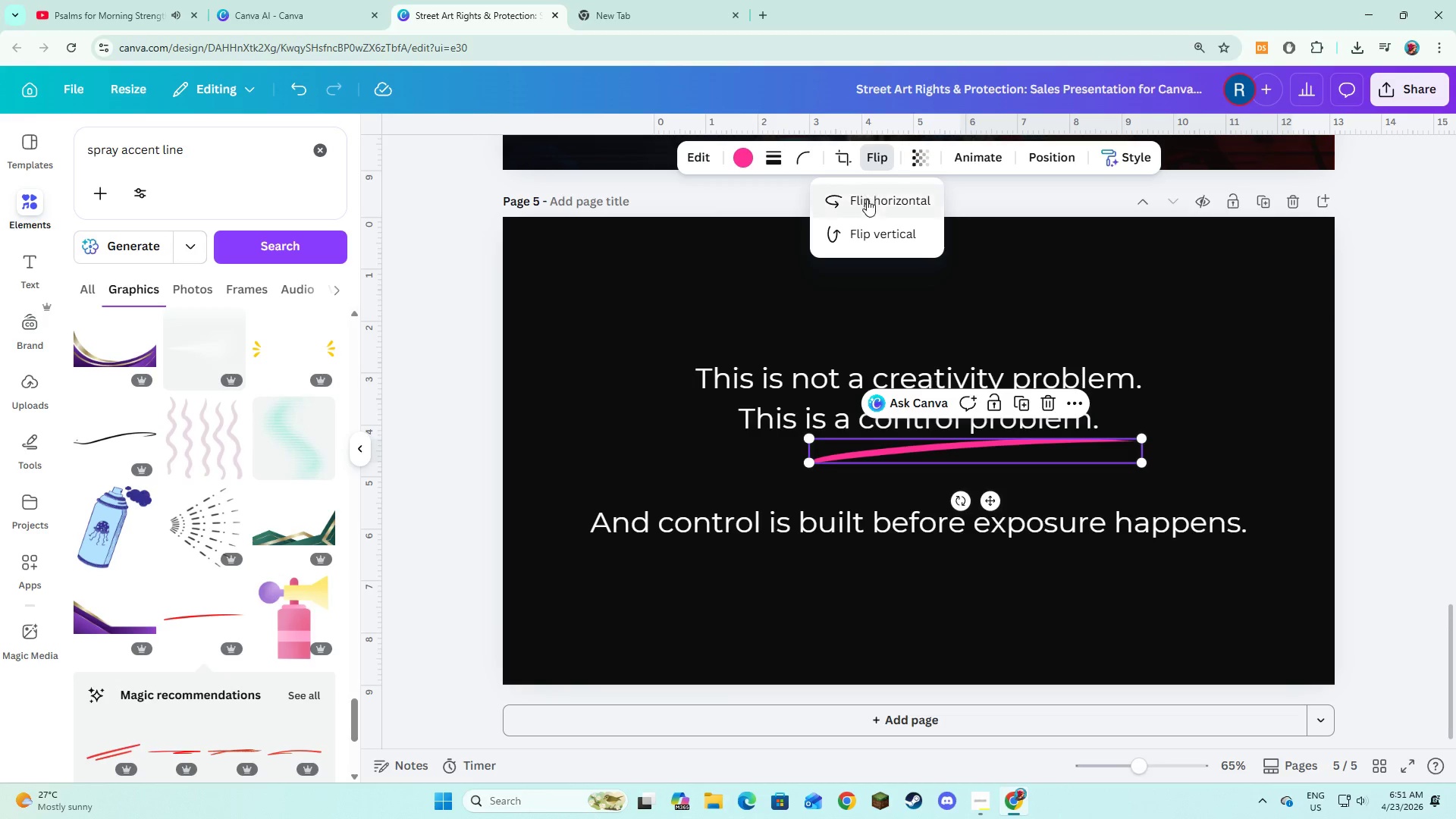 
left_click([867, 199])
 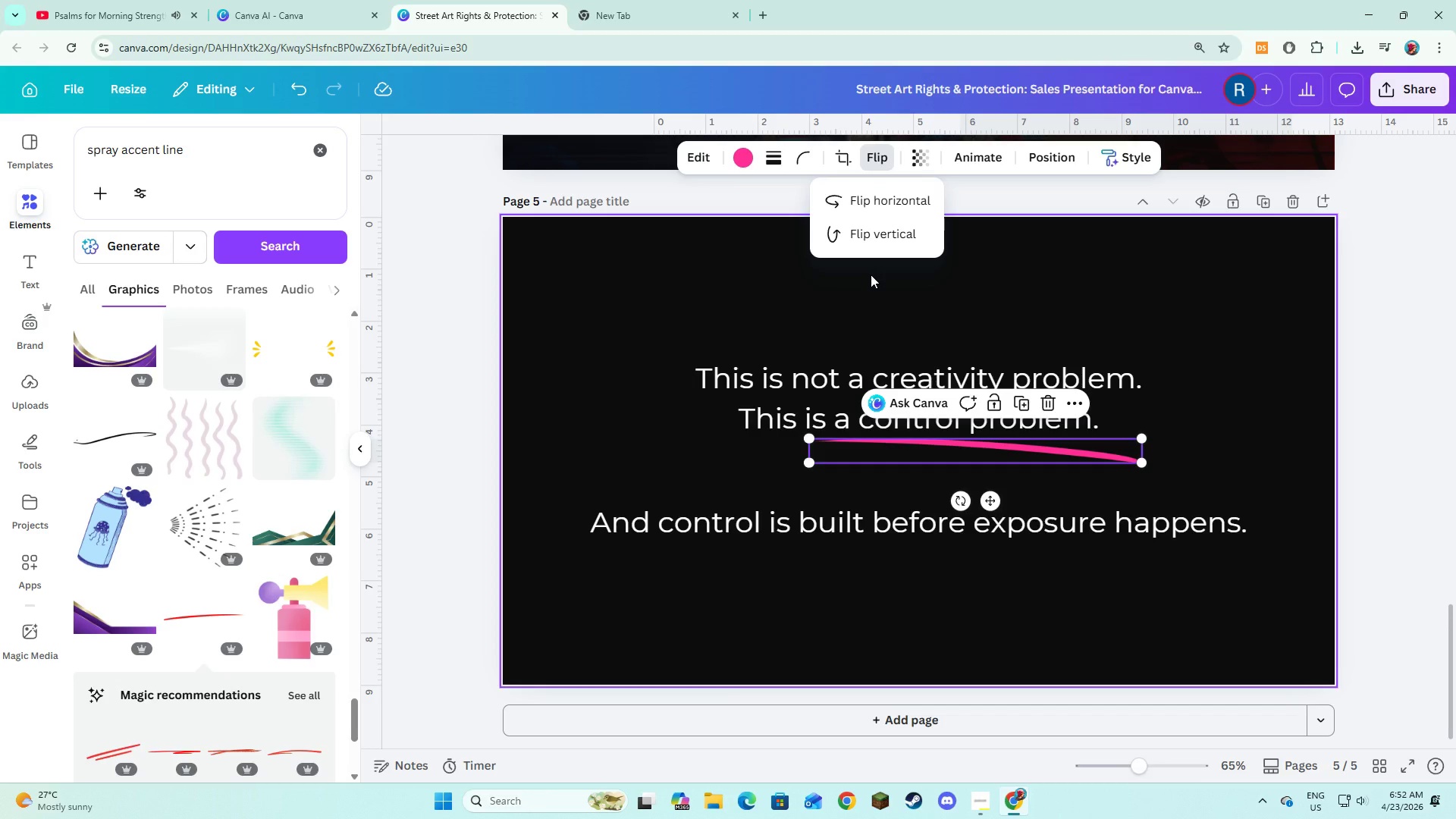 
left_click([864, 237])
 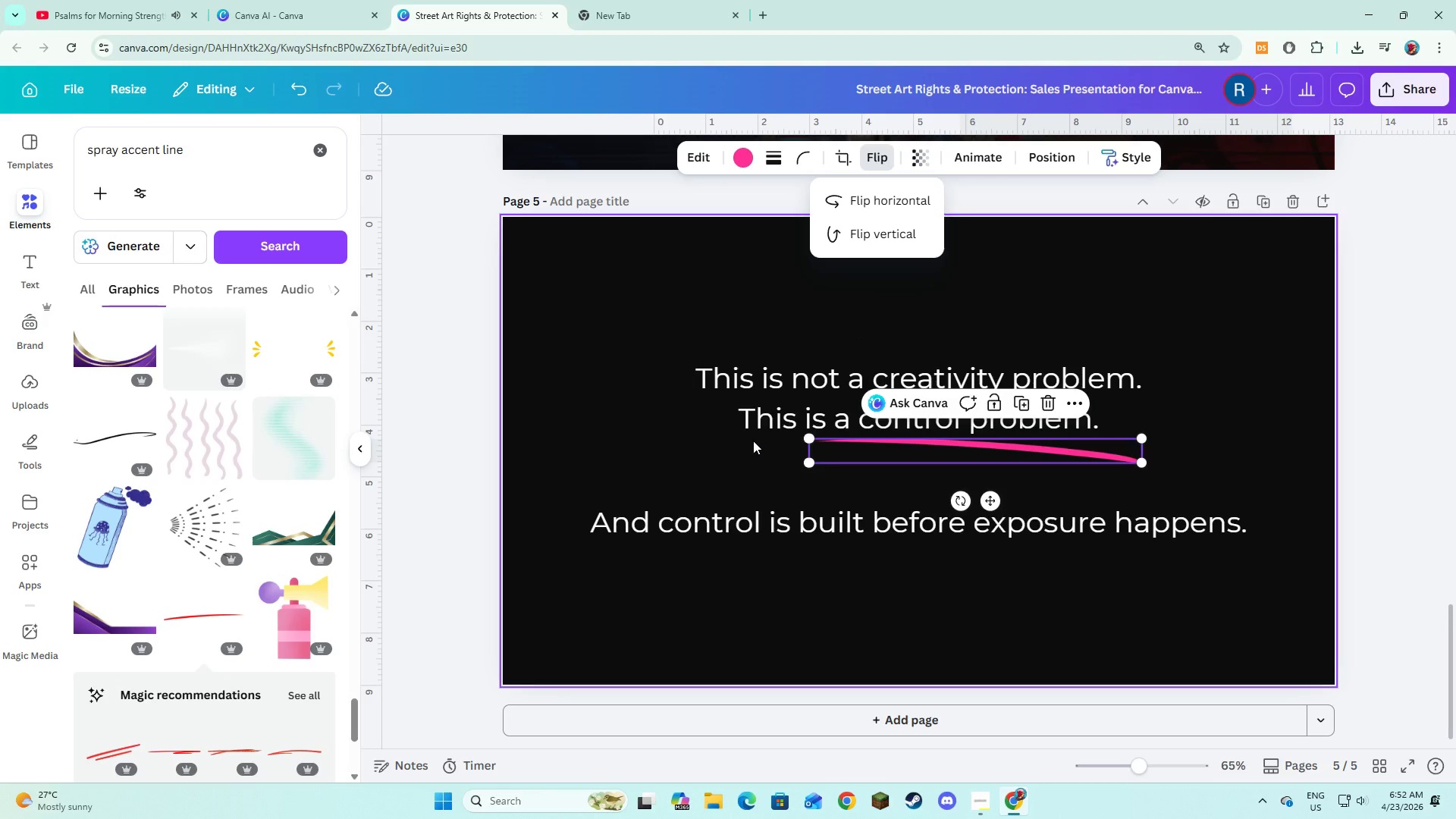 
wait(5.09)
 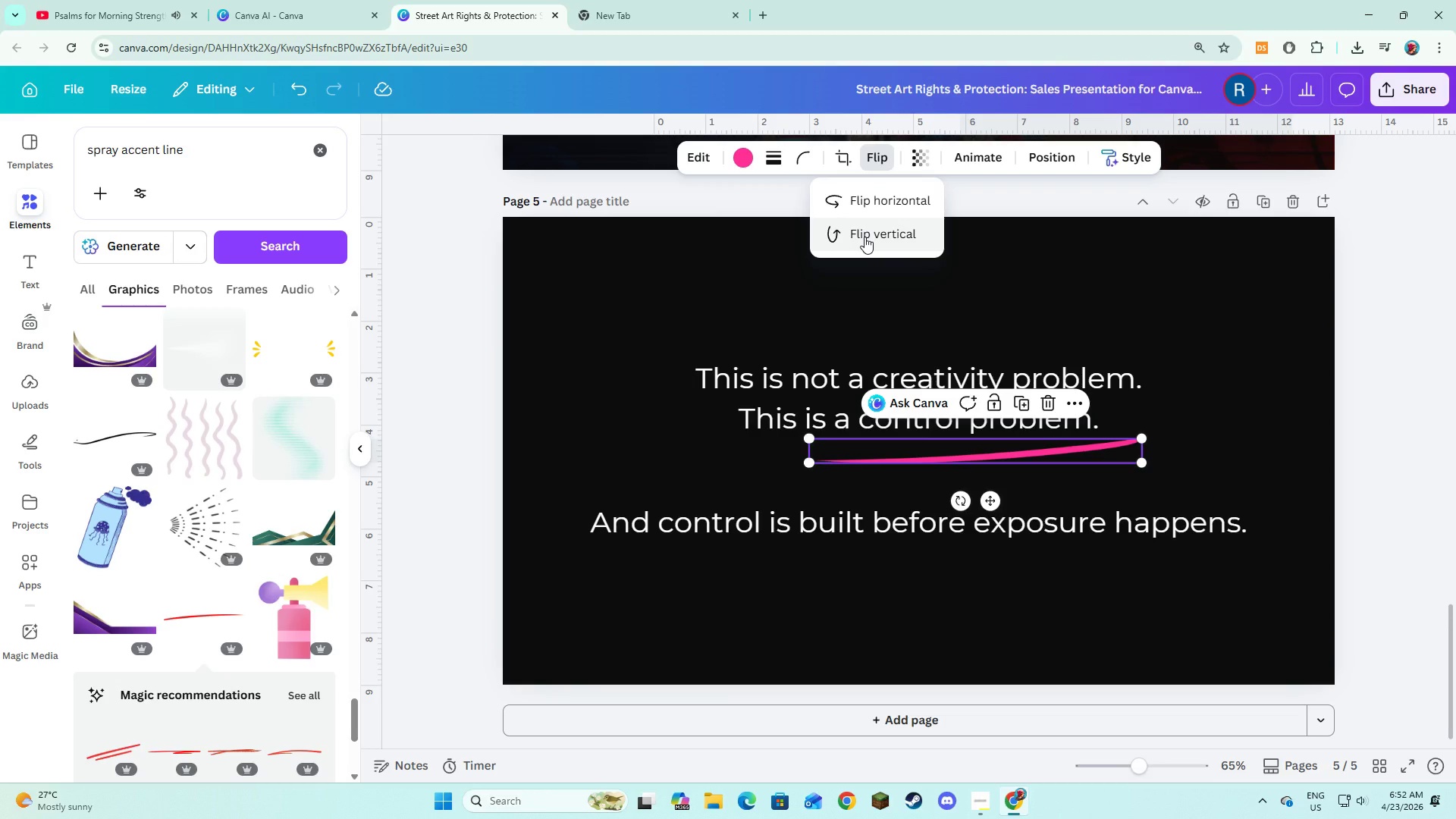 
left_click([858, 193])
 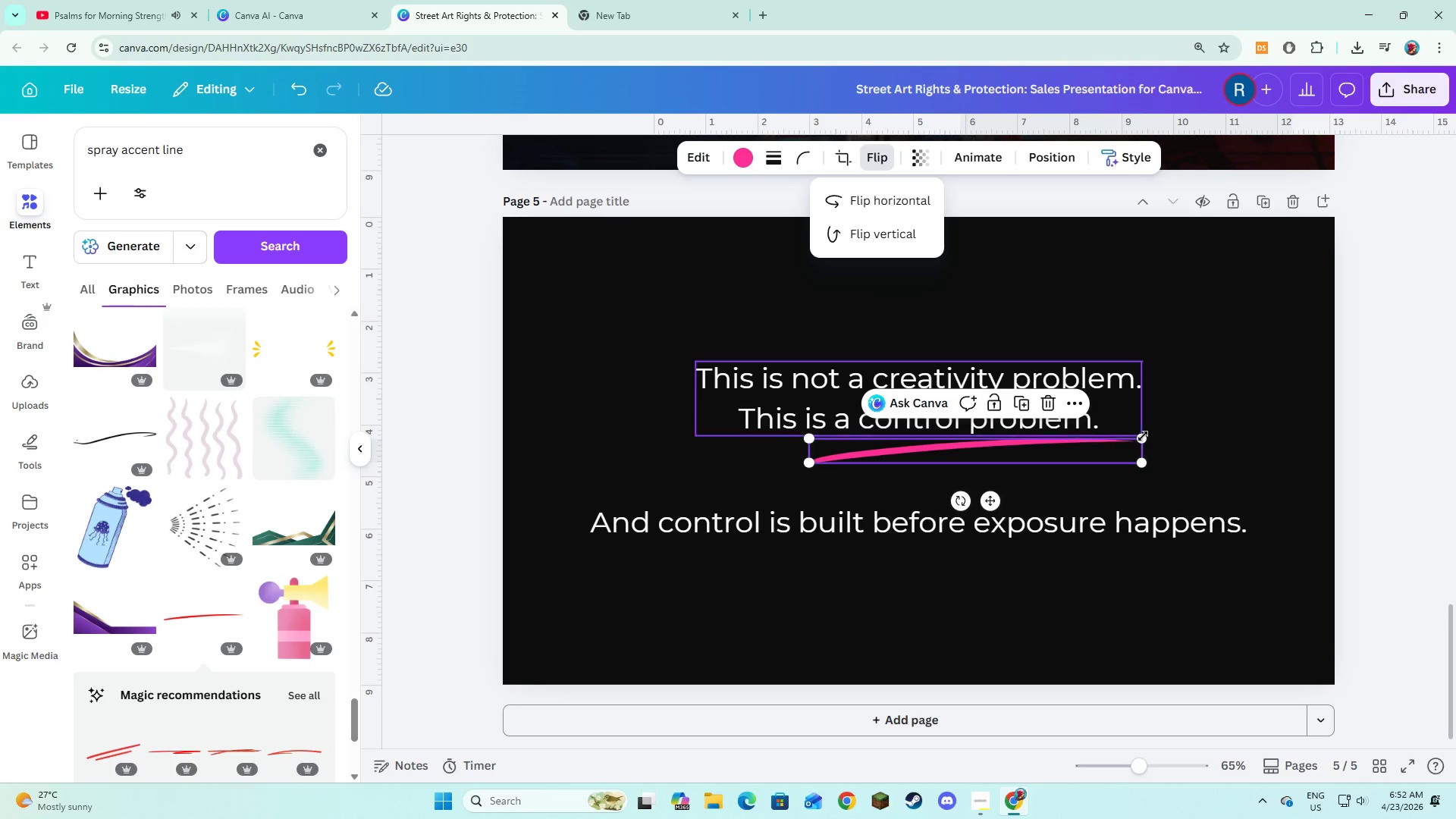 
left_click_drag(start_coordinate=[1143, 436], to_coordinate=[984, 452])
 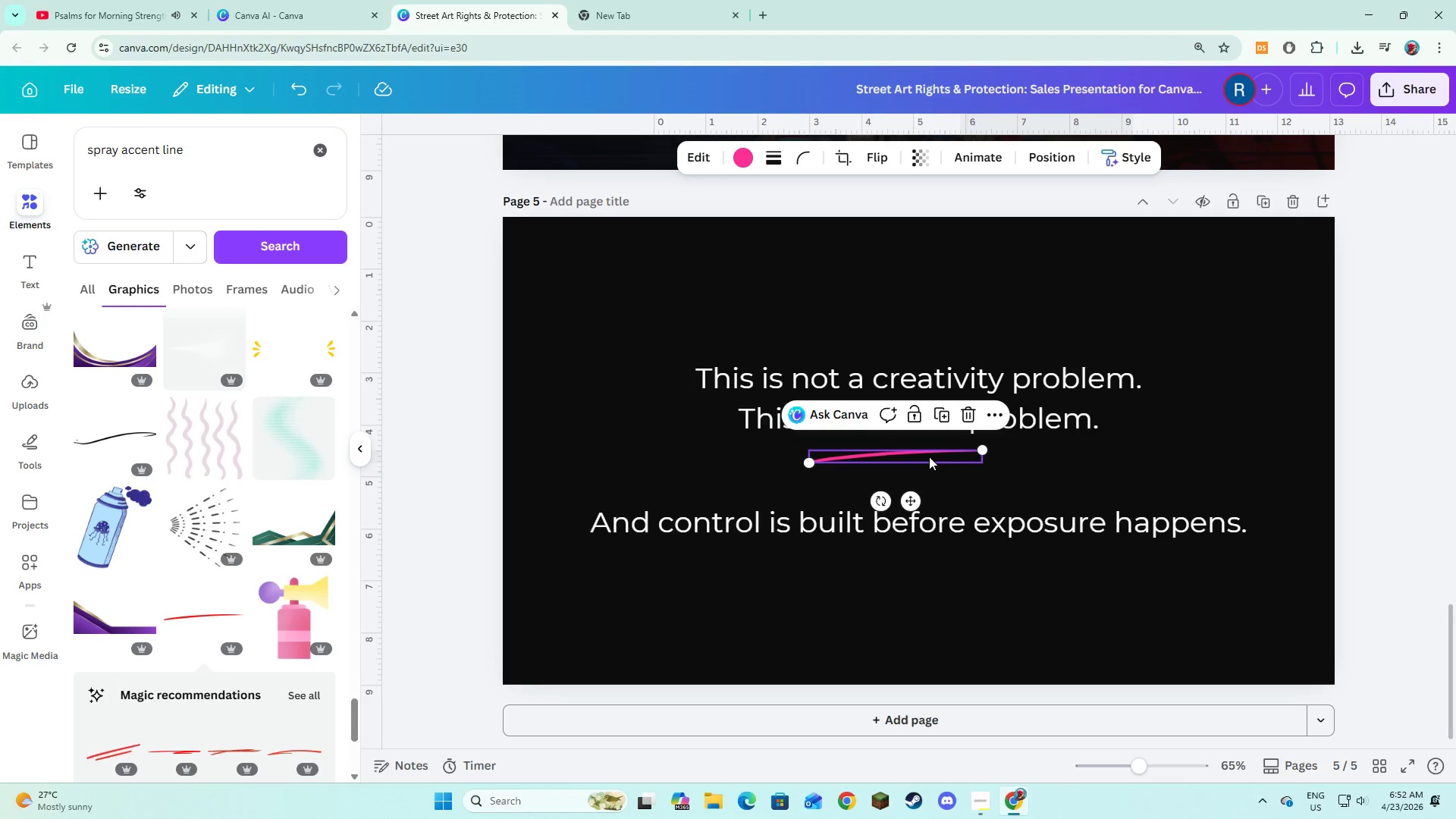 
left_click_drag(start_coordinate=[929, 457], to_coordinate=[974, 447])
 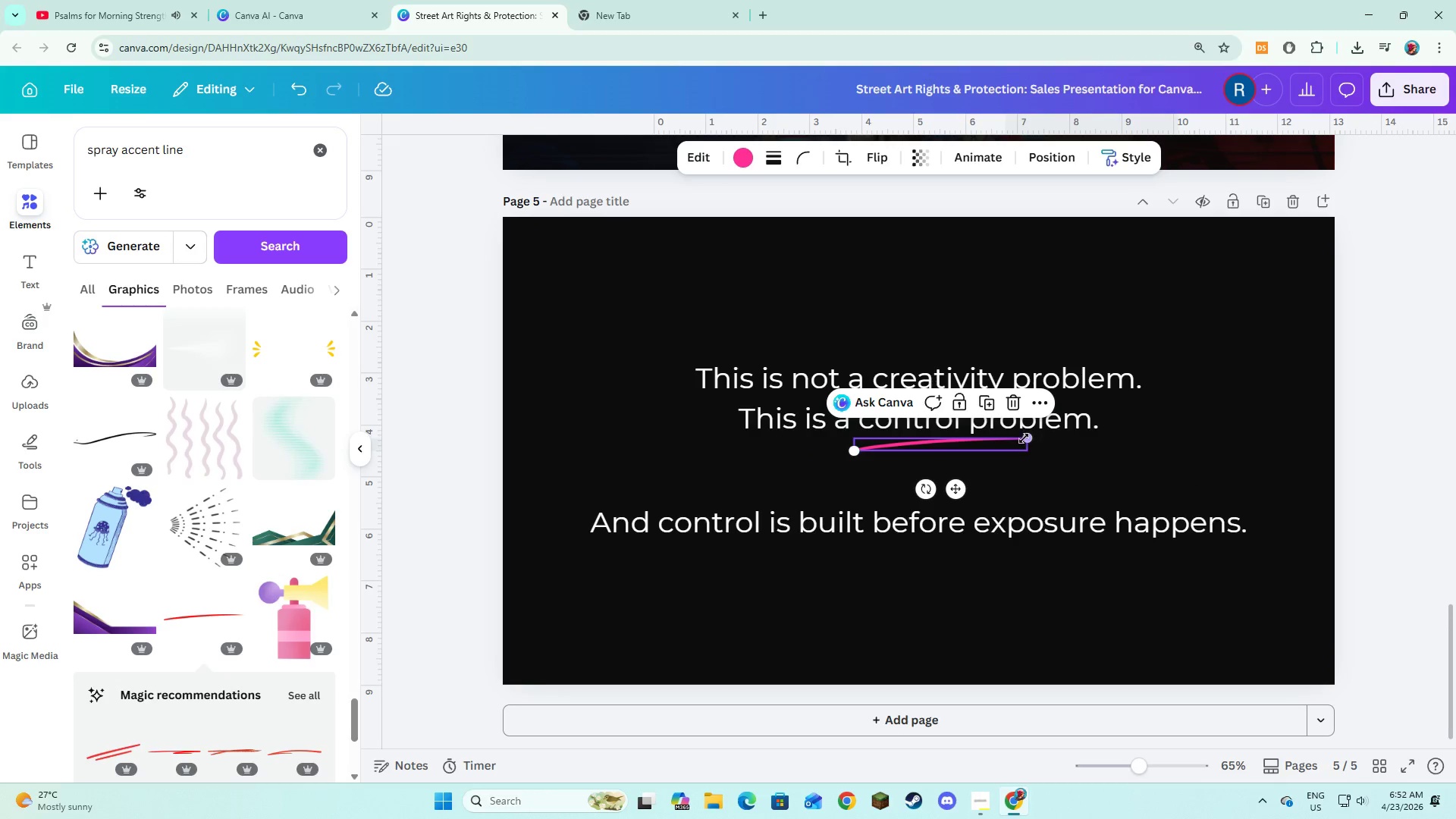 
left_click_drag(start_coordinate=[1024, 438], to_coordinate=[959, 437])
 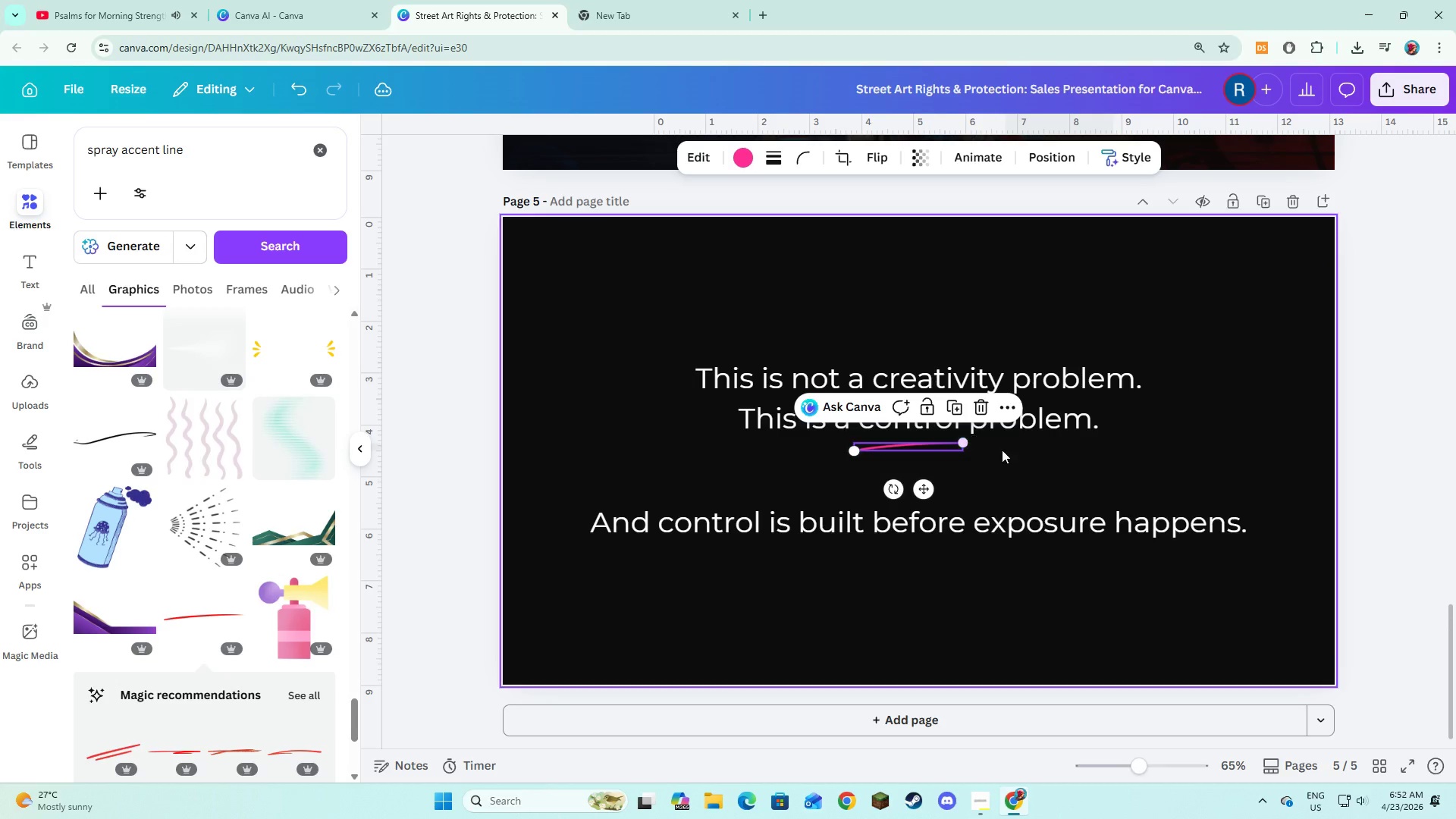 
left_click([1002, 450])
 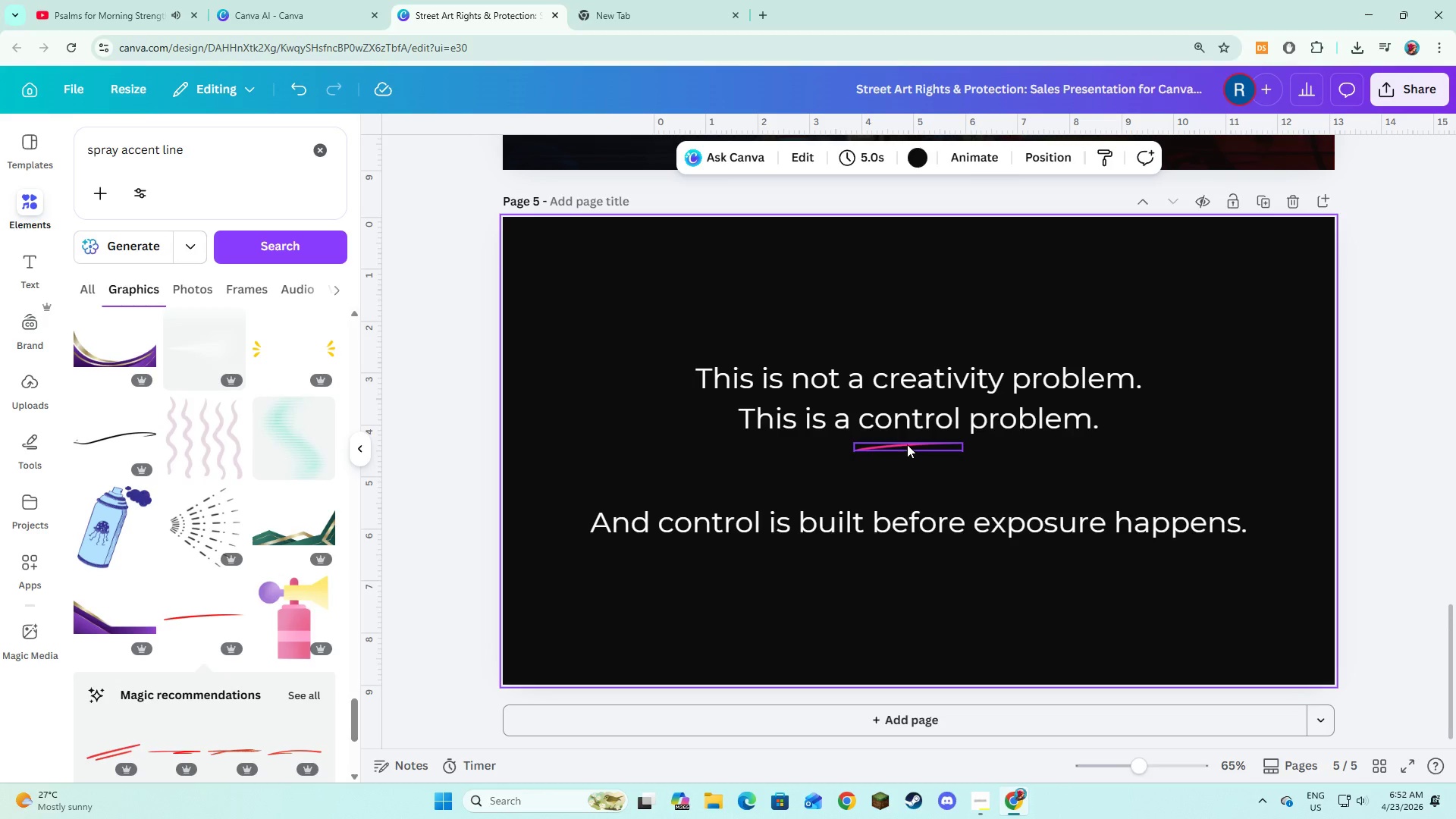 
left_click_drag(start_coordinate=[907, 444], to_coordinate=[907, 439])
 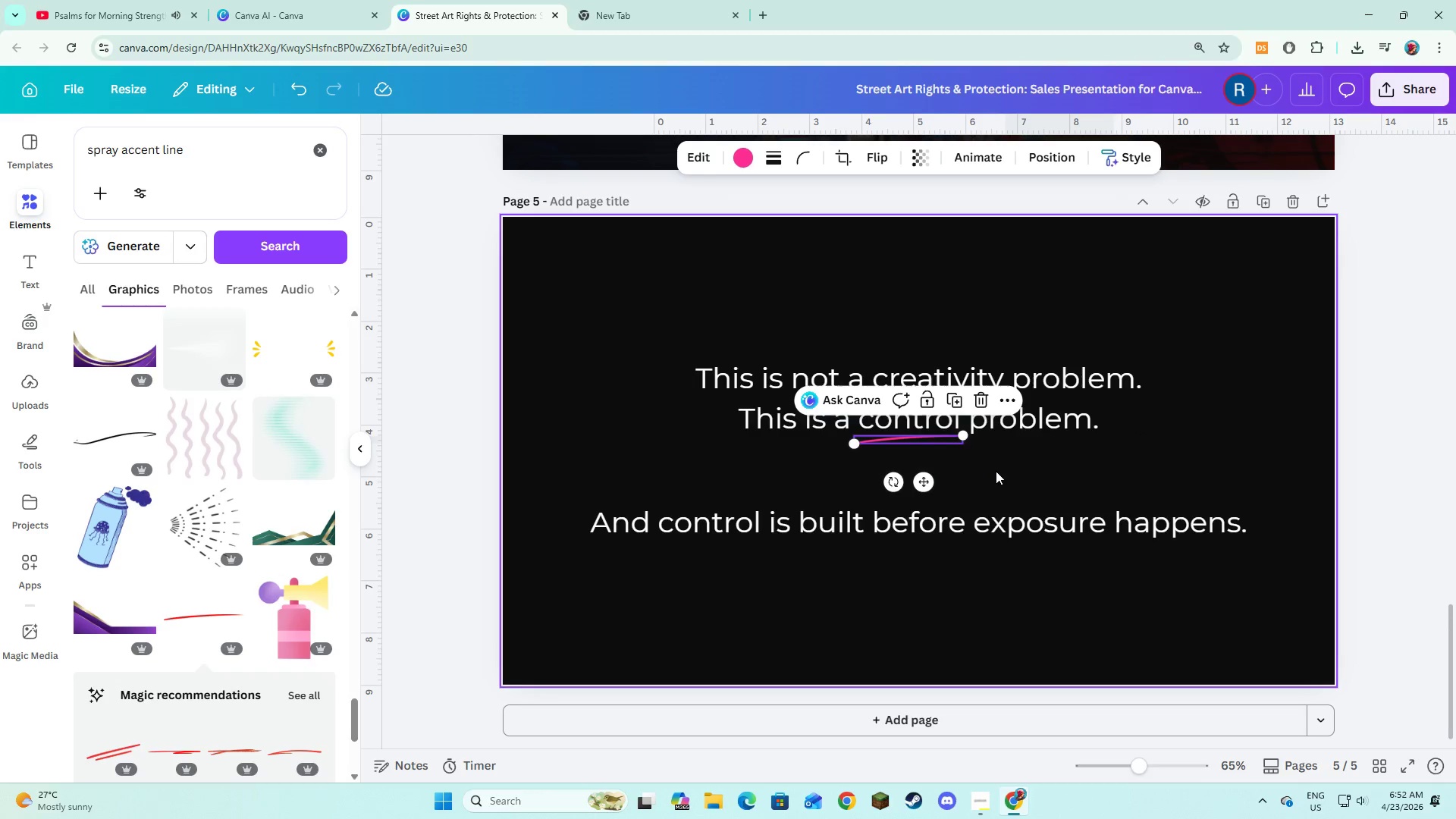 
left_click([996, 471])
 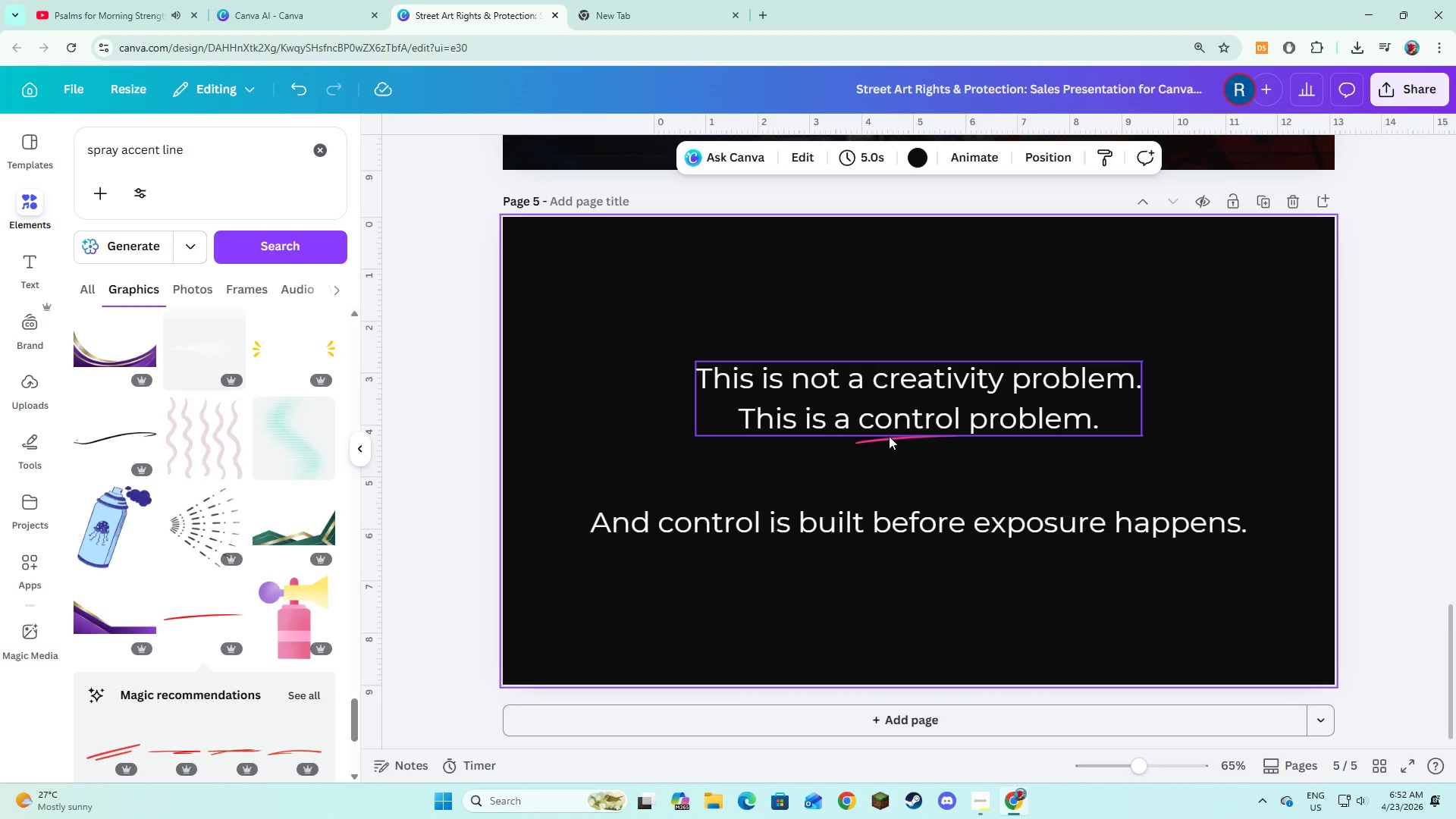 
left_click([889, 440])
 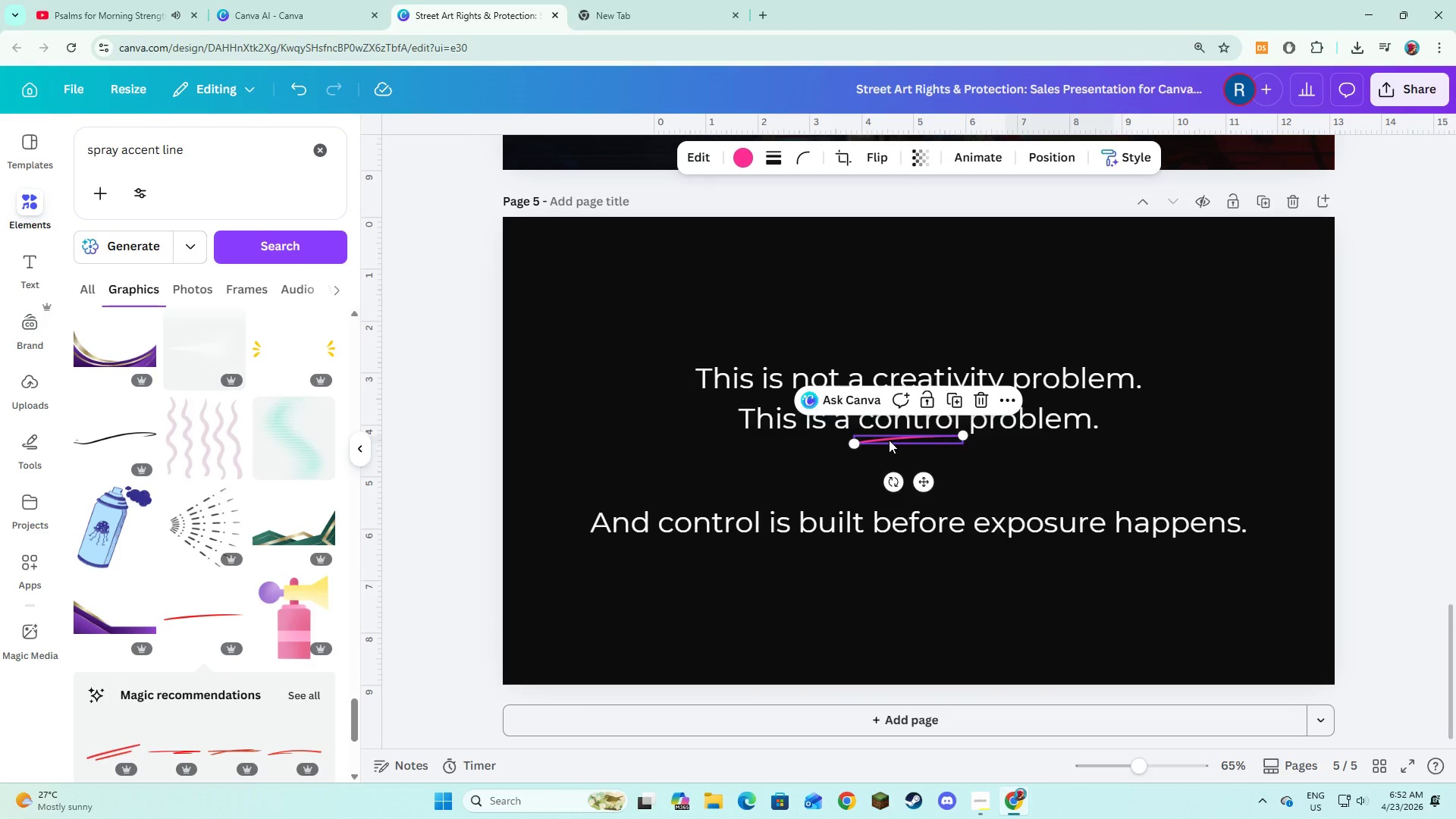 
left_click_drag(start_coordinate=[889, 440], to_coordinate=[895, 442])
 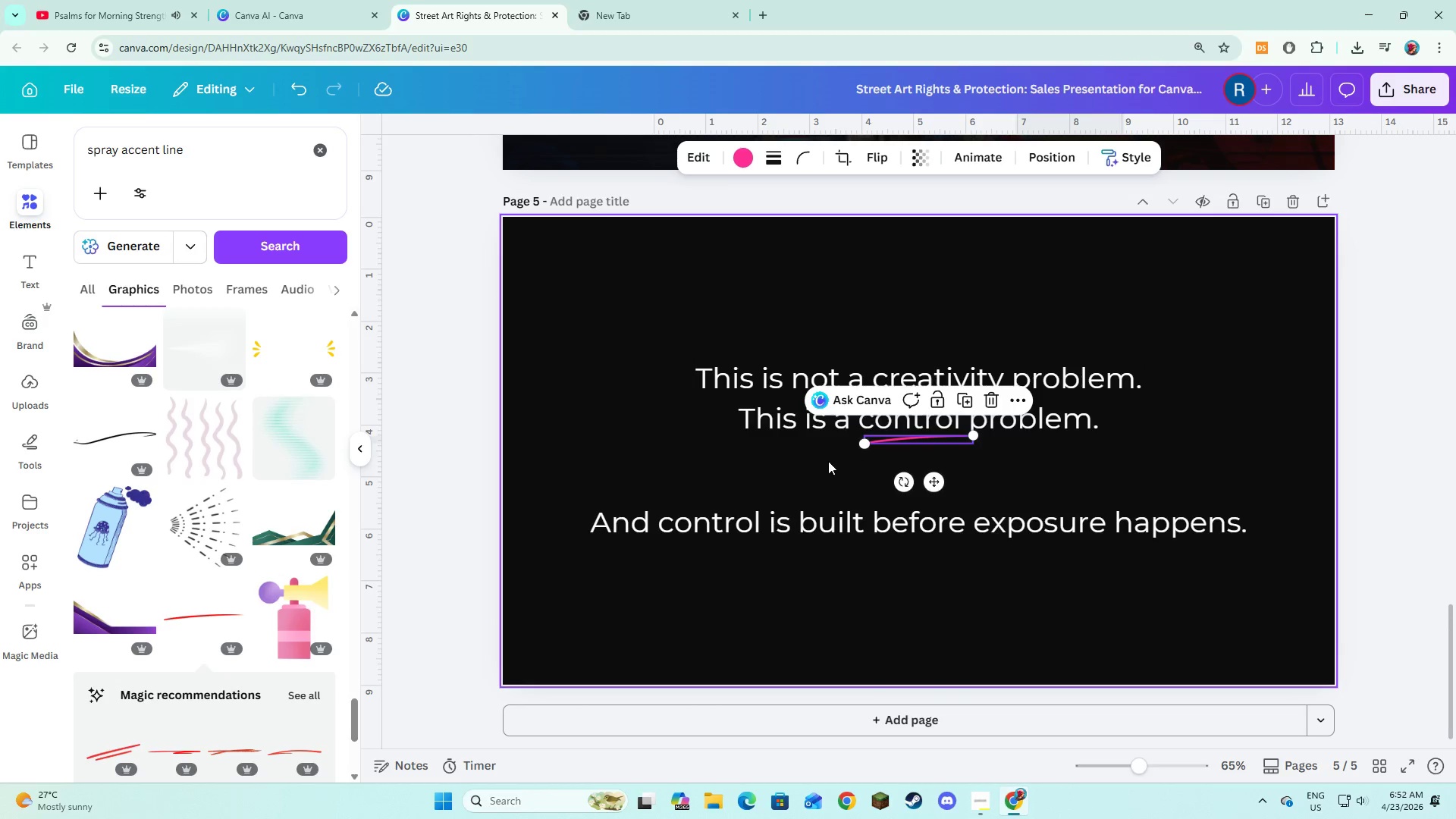 
left_click([828, 461])
 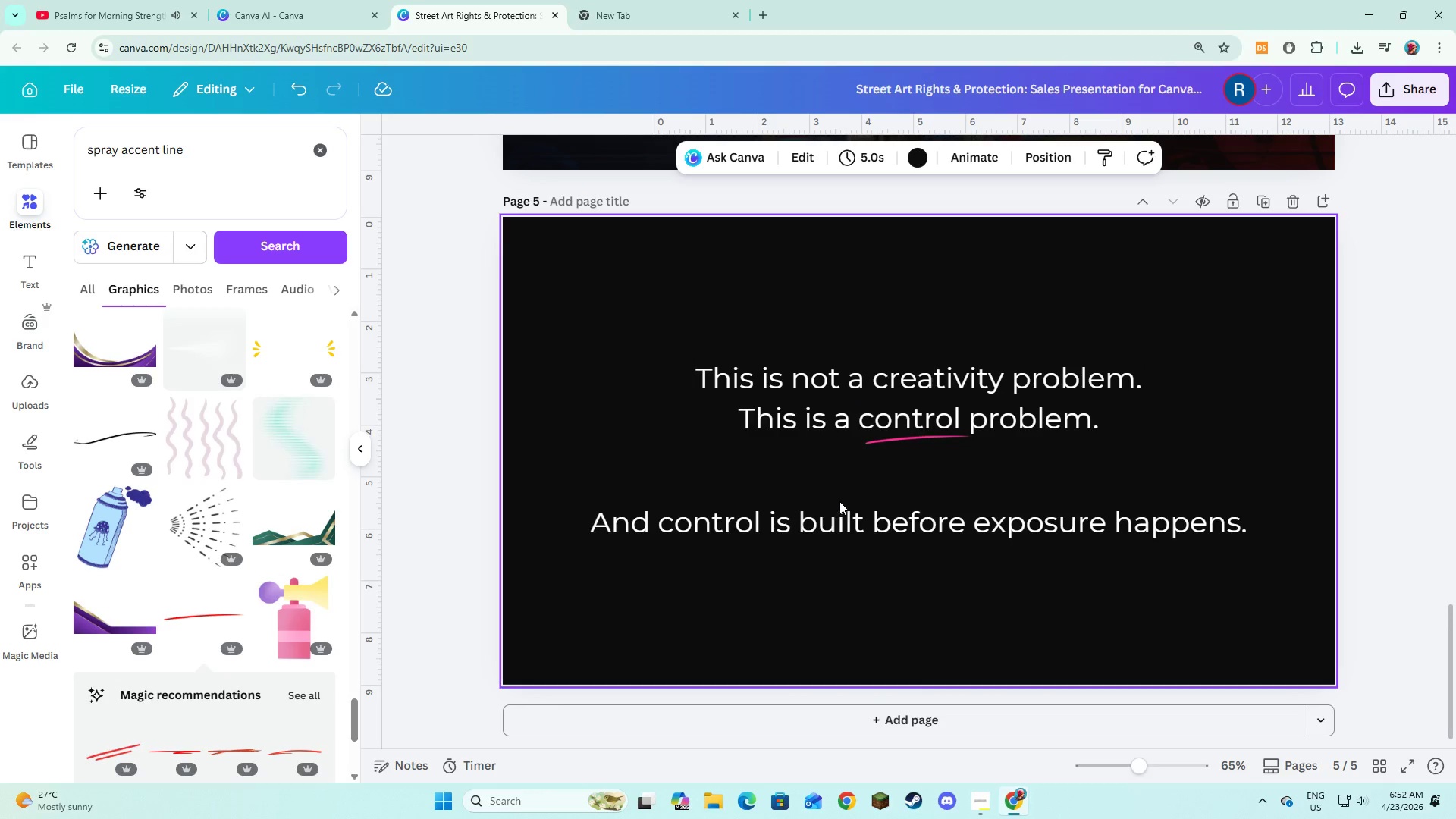 
left_click([842, 509])
 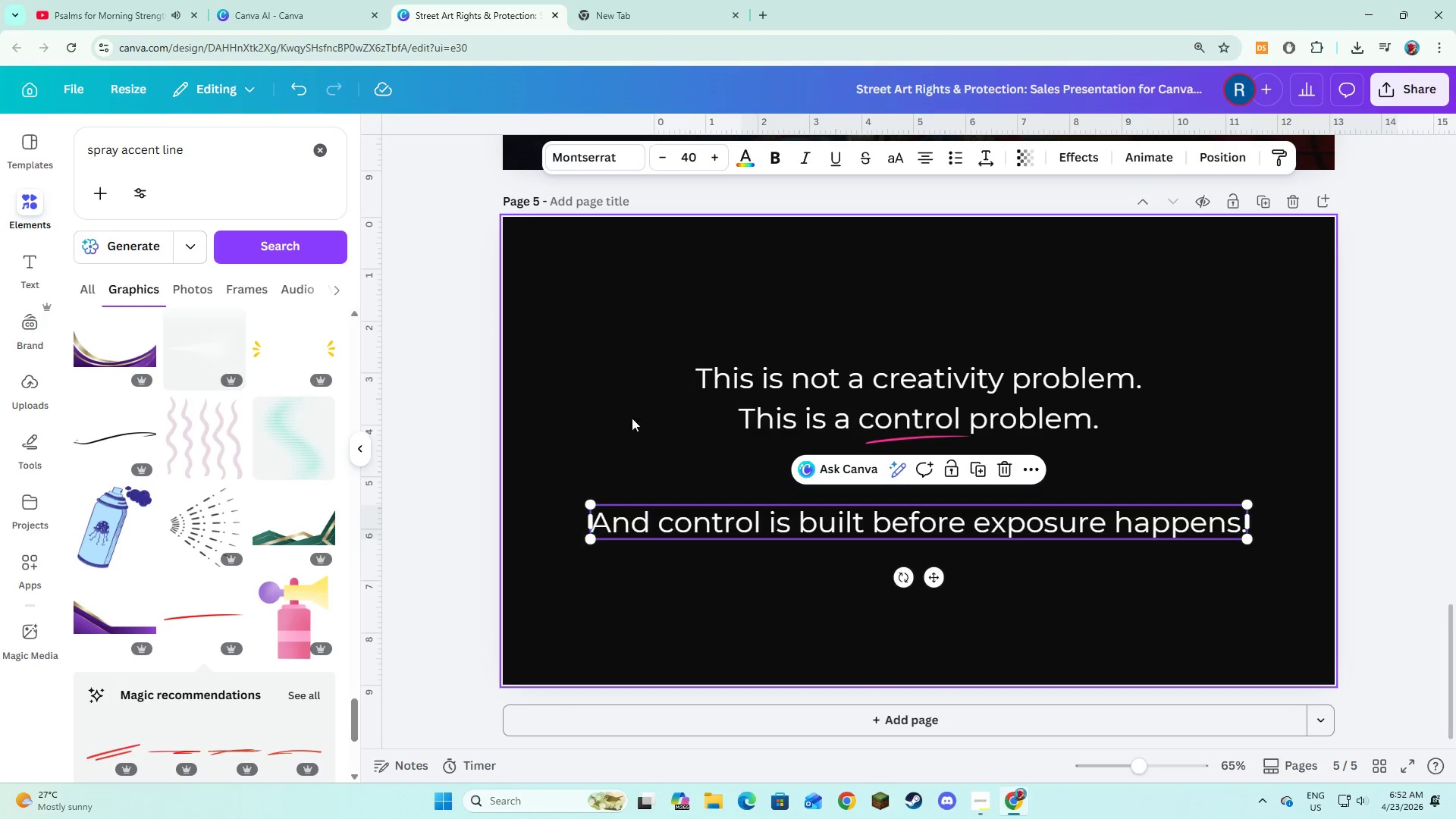 
left_click([596, 410])
 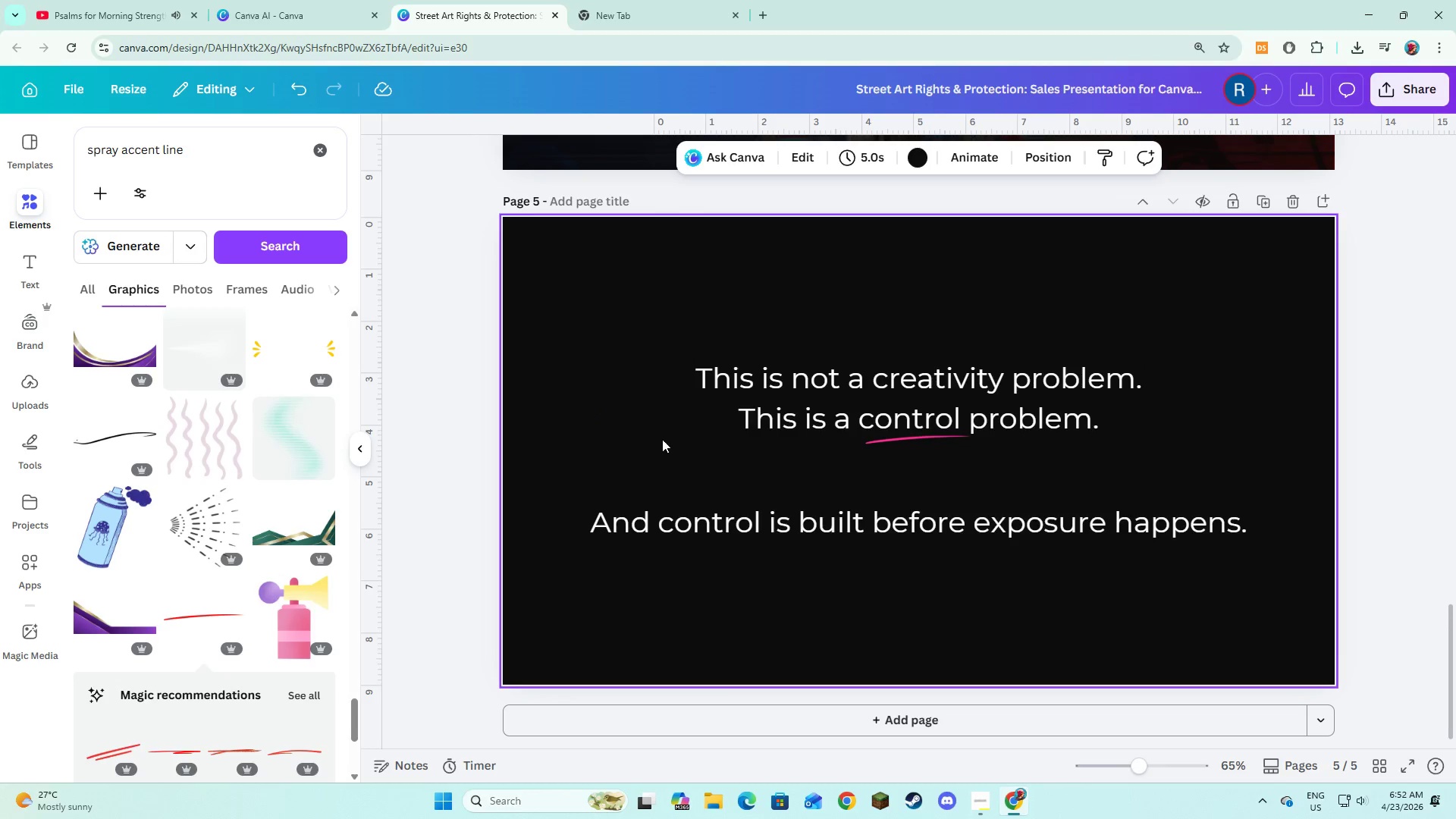 
wait(13.67)
 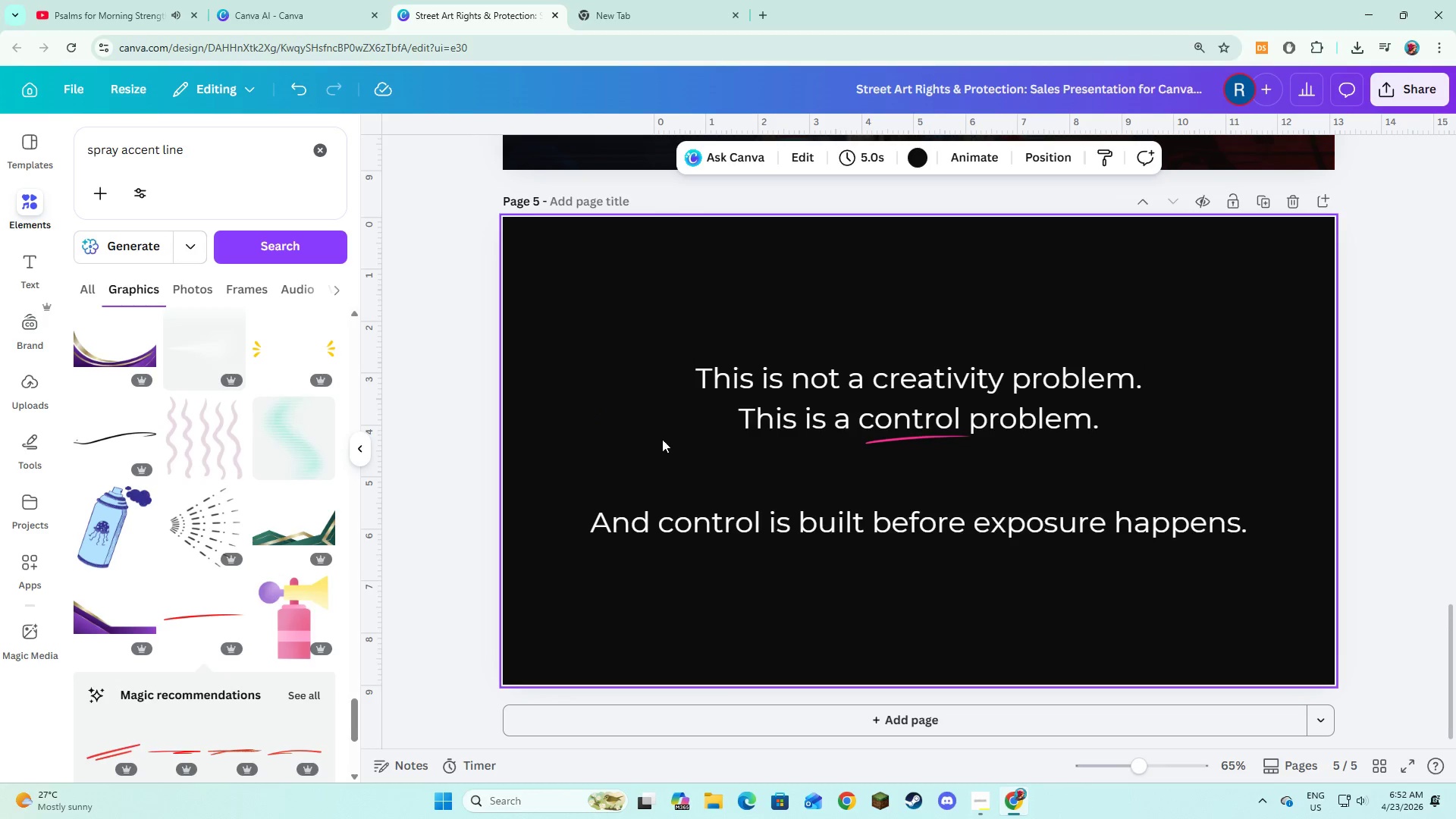 
left_click([658, 443])
 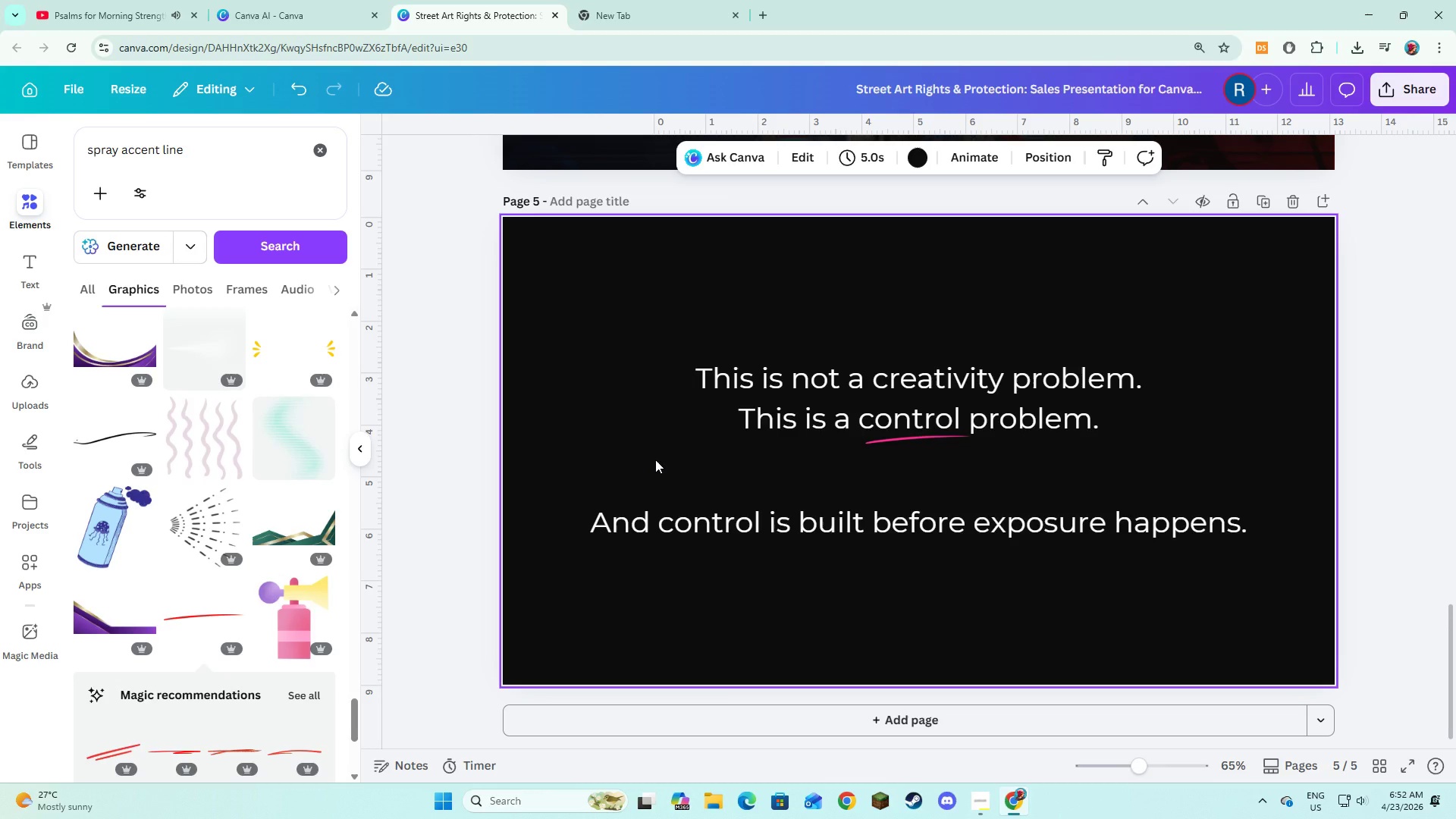 
wait(14.86)
 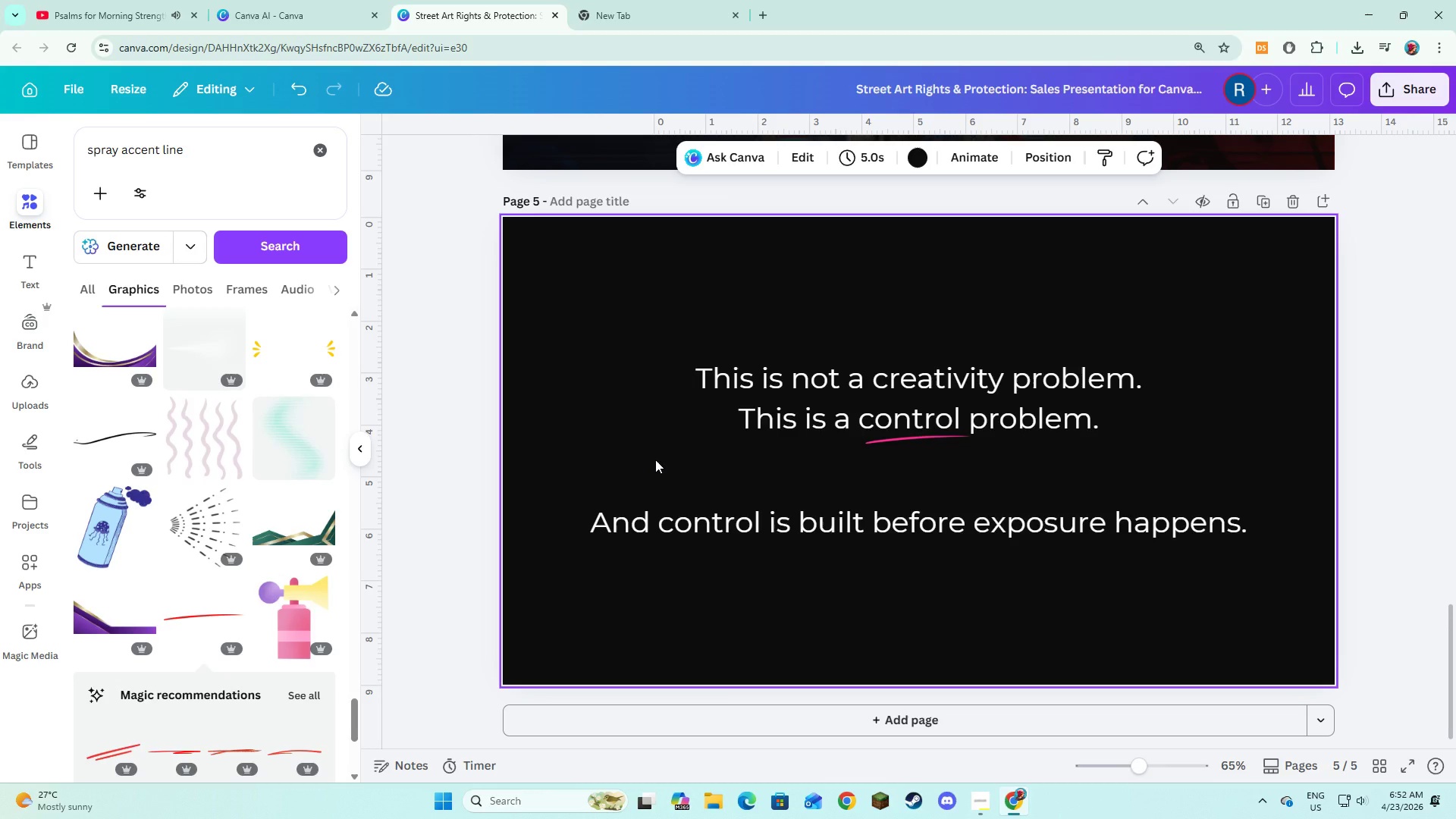 
left_click([632, 474])
 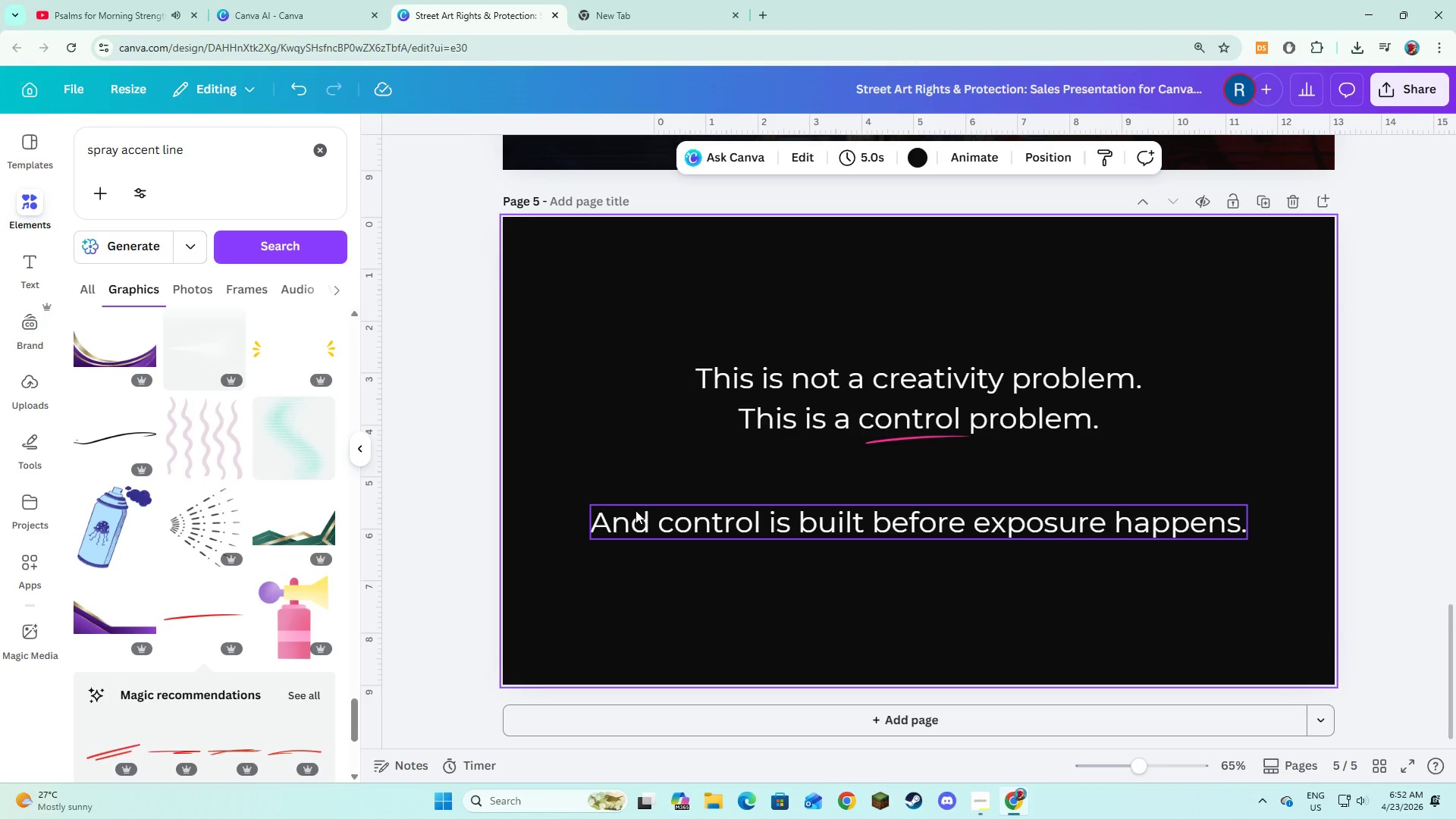 
left_click([635, 510])
 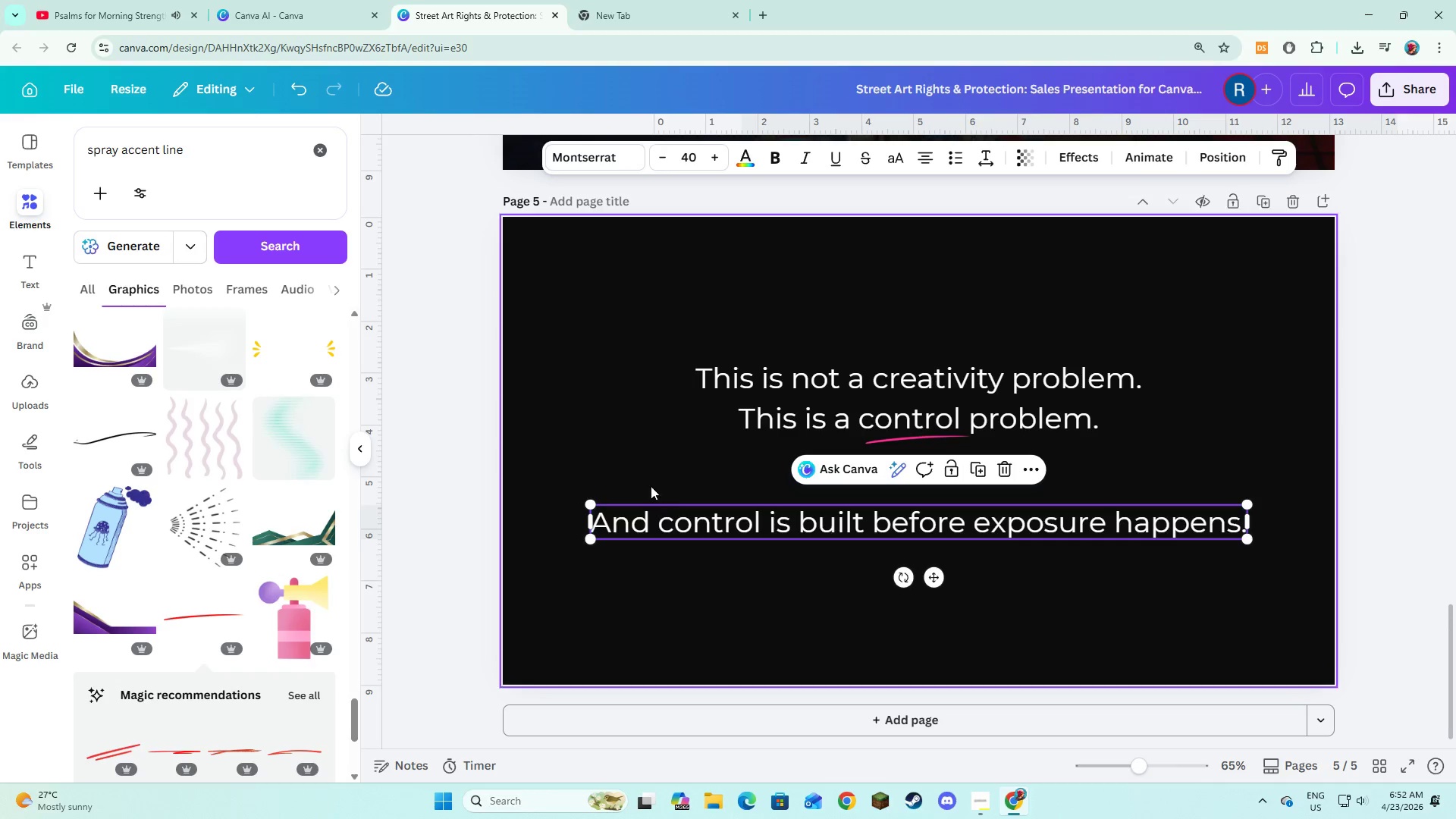 
left_click([642, 435])
 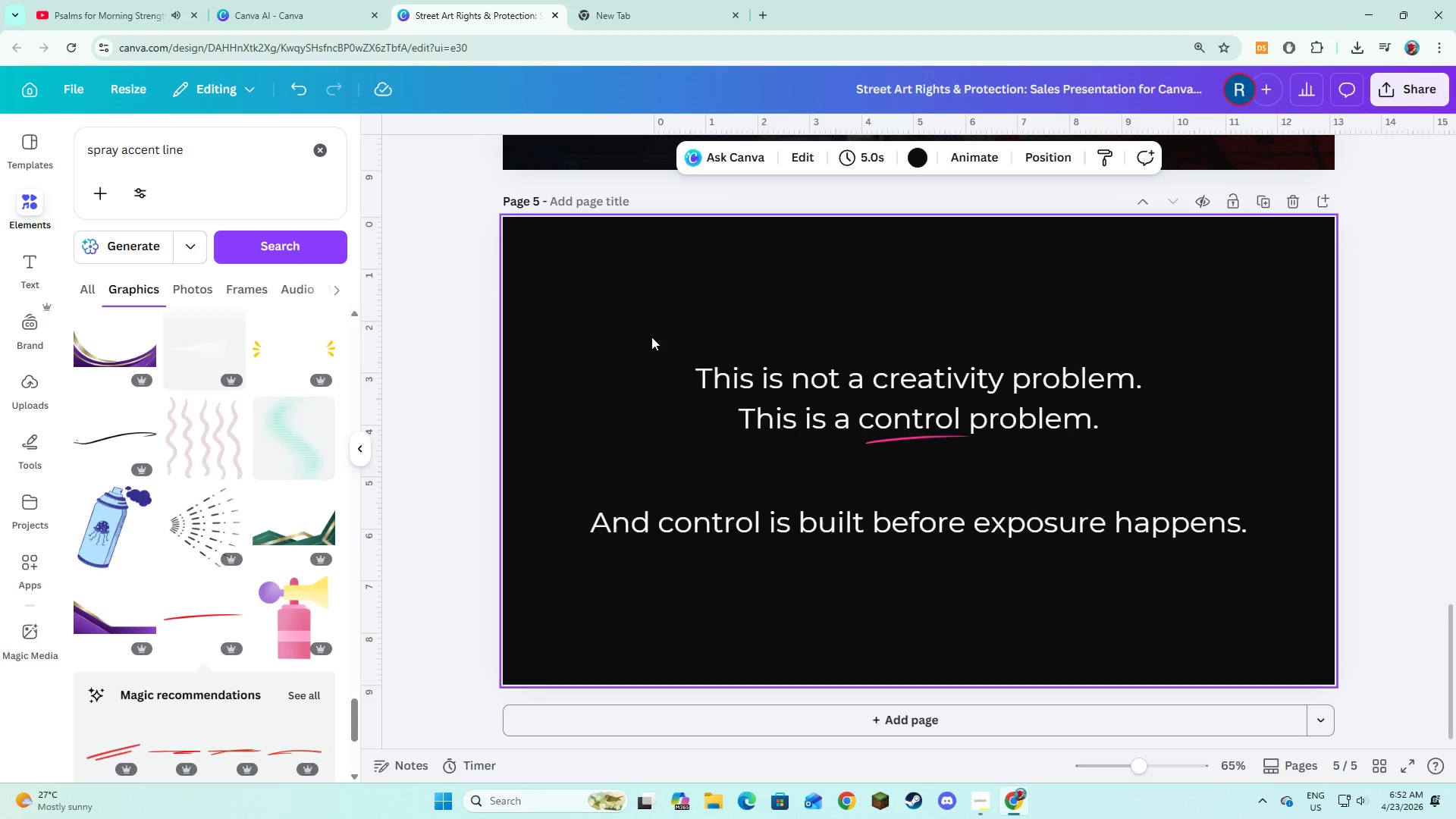 
left_click_drag(start_coordinate=[651, 337], to_coordinate=[888, 586])
 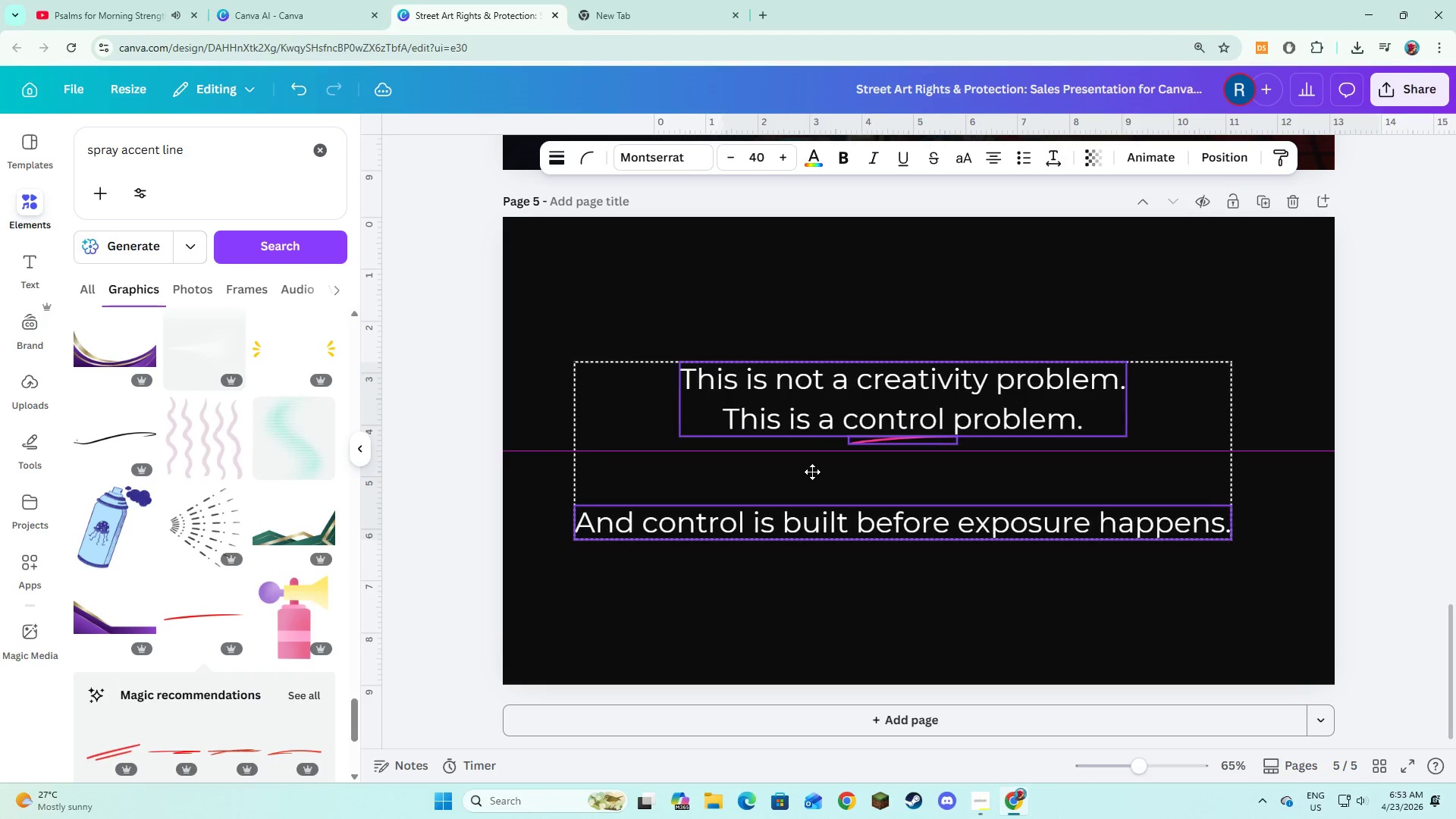 
wait(5.19)
 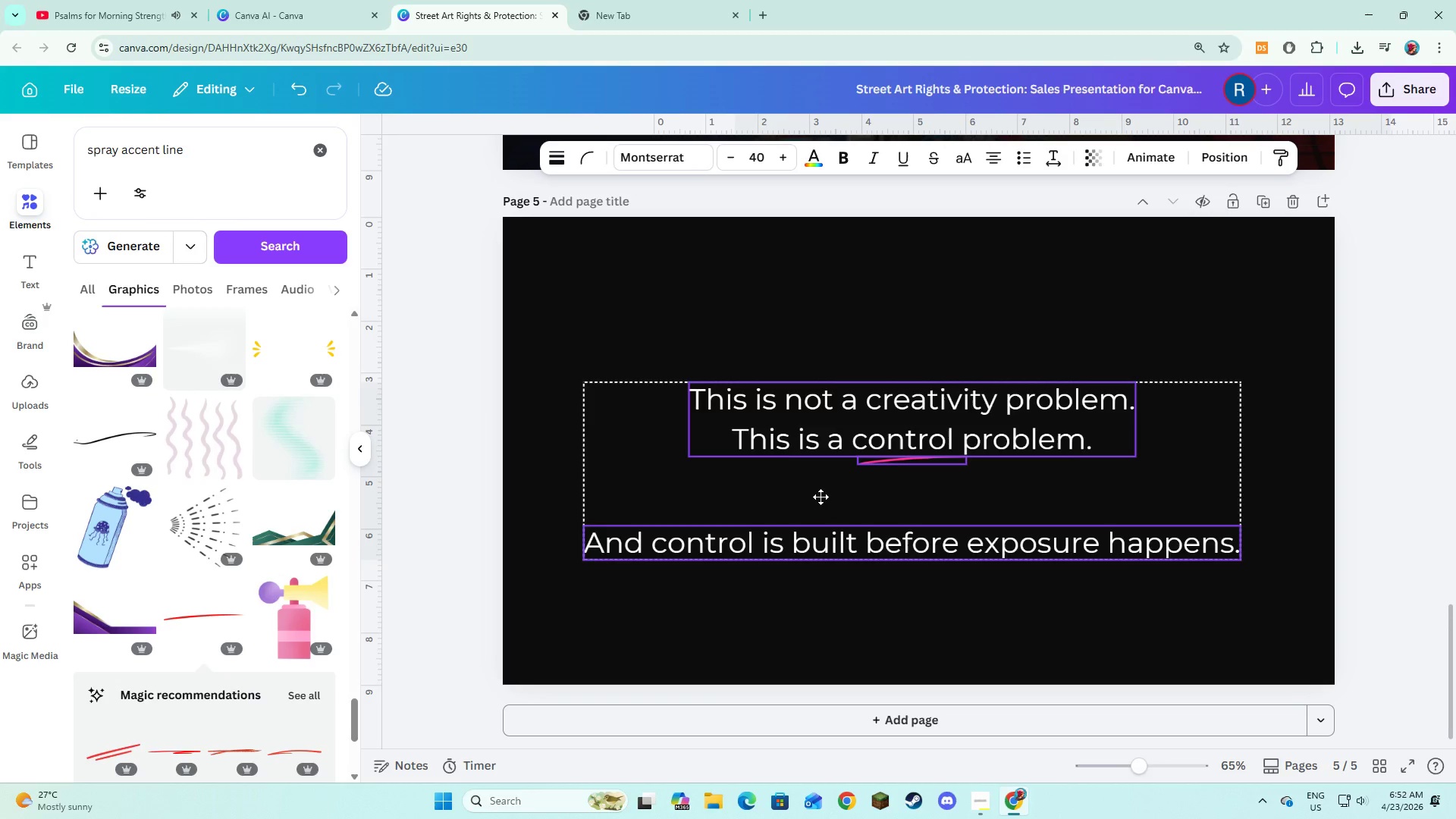 
left_click([795, 599])
 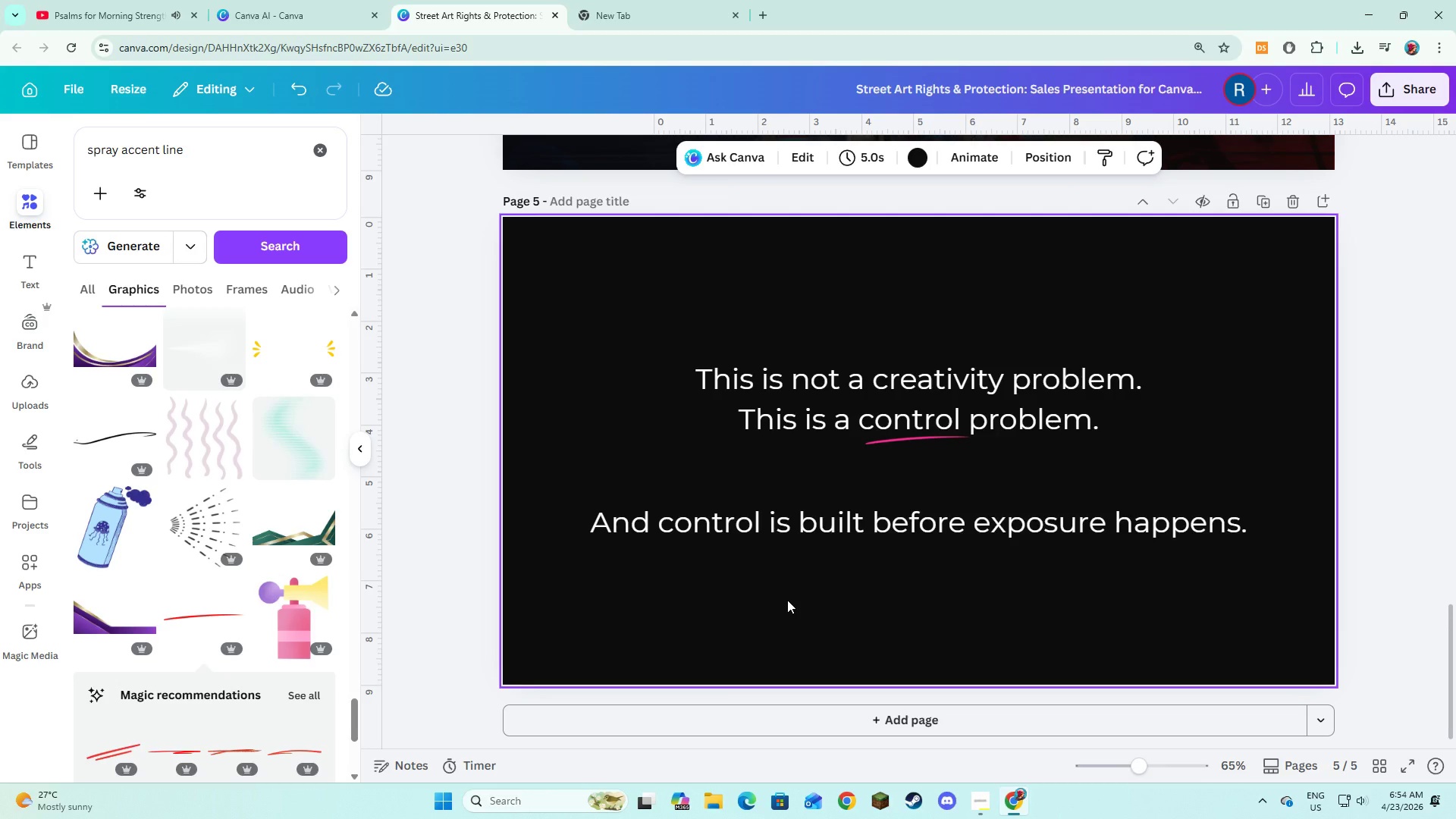 
wait(70.08)
 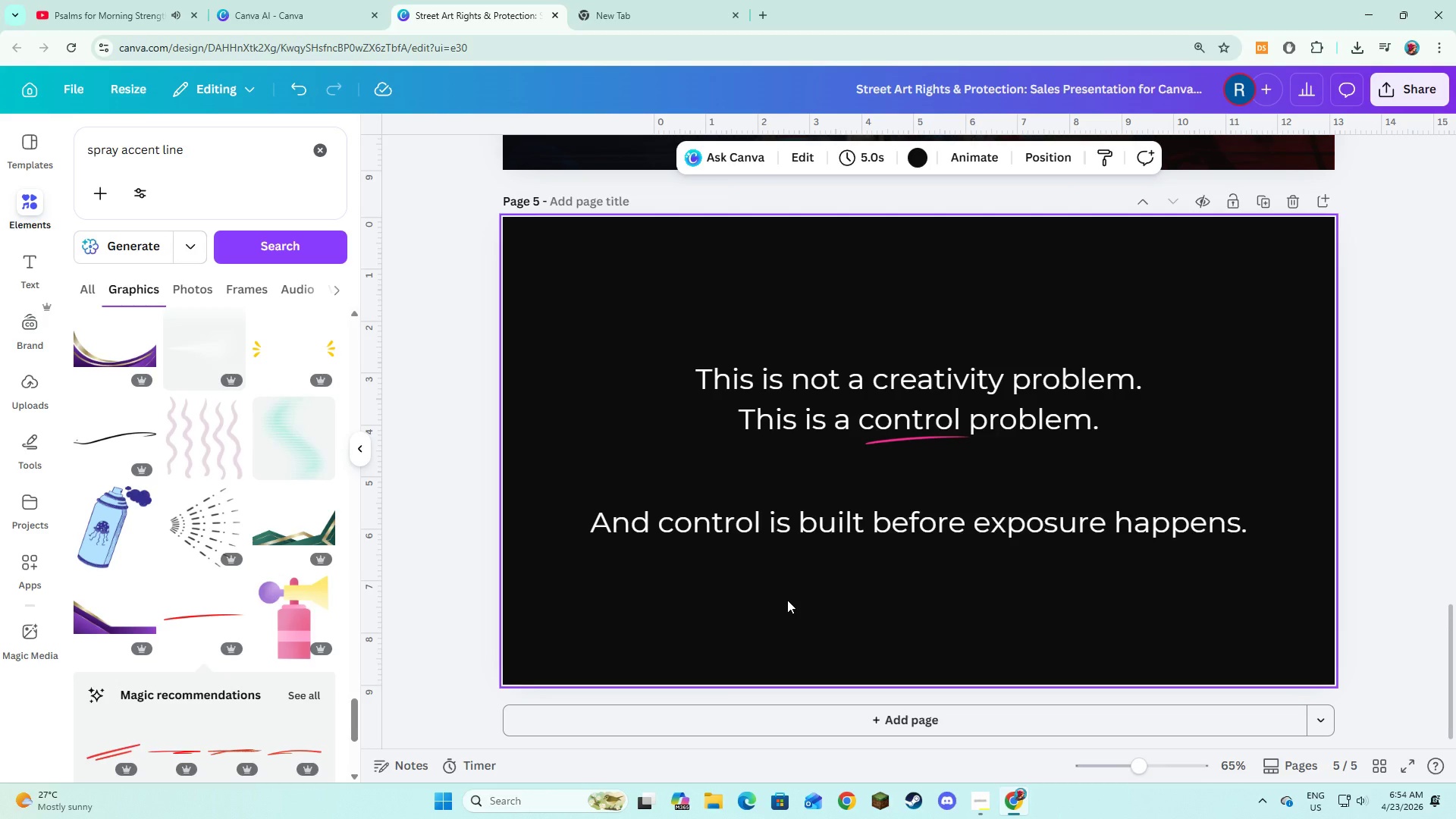 
scroll: coordinate [1203, 404], scroll_direction: down, amount: 4.0
 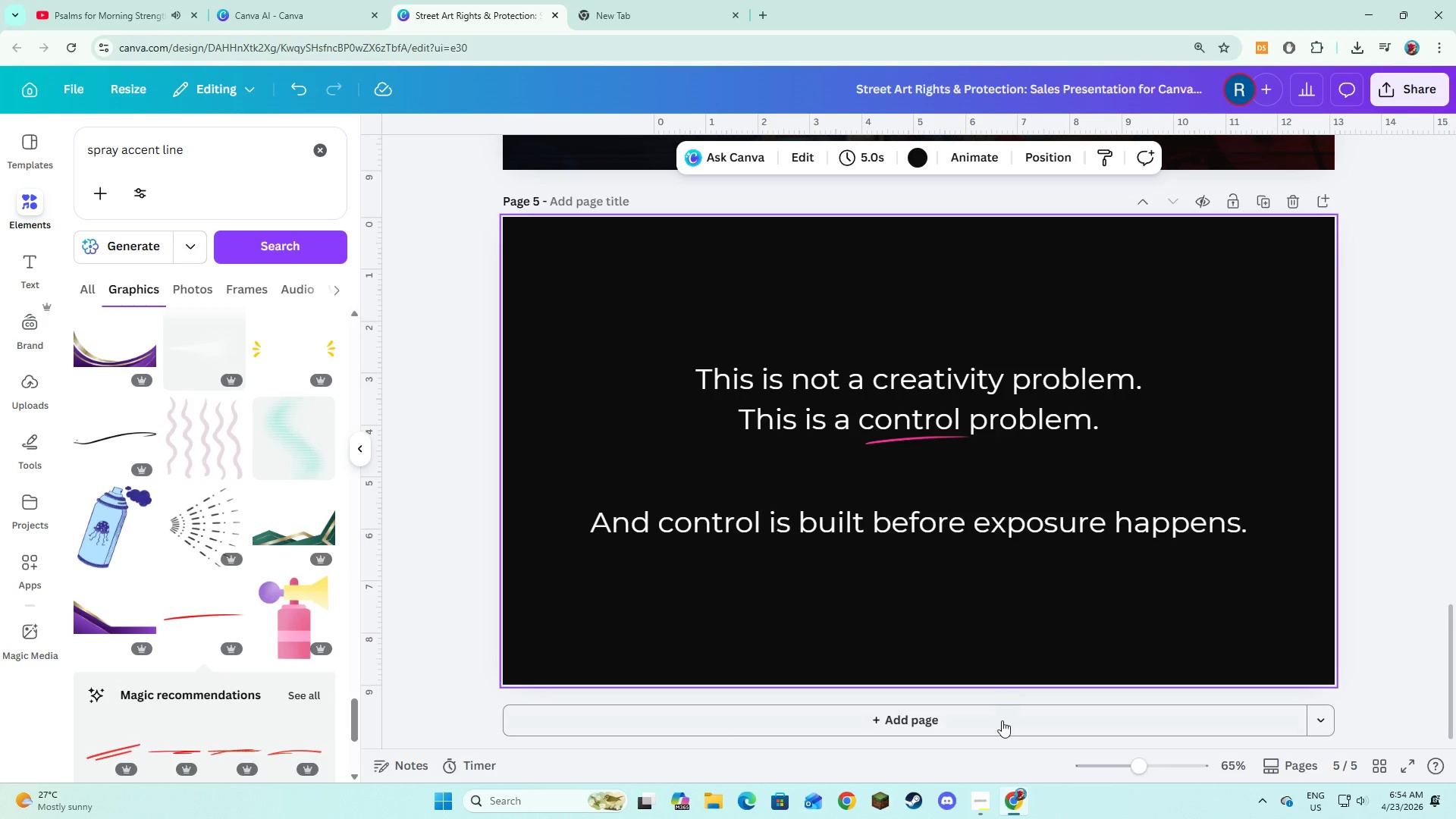 
left_click([1002, 721])
 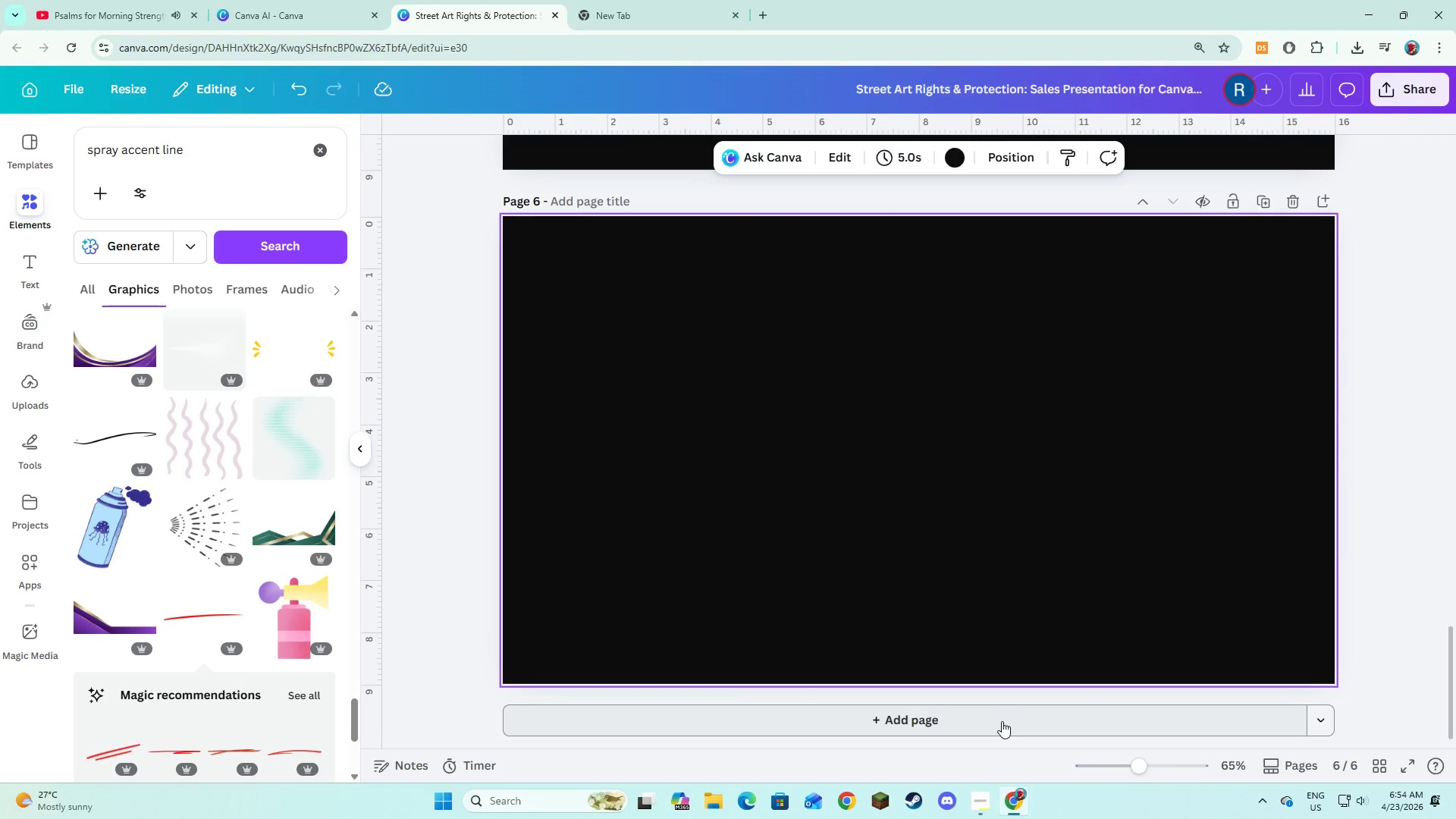 
wait(23.53)
 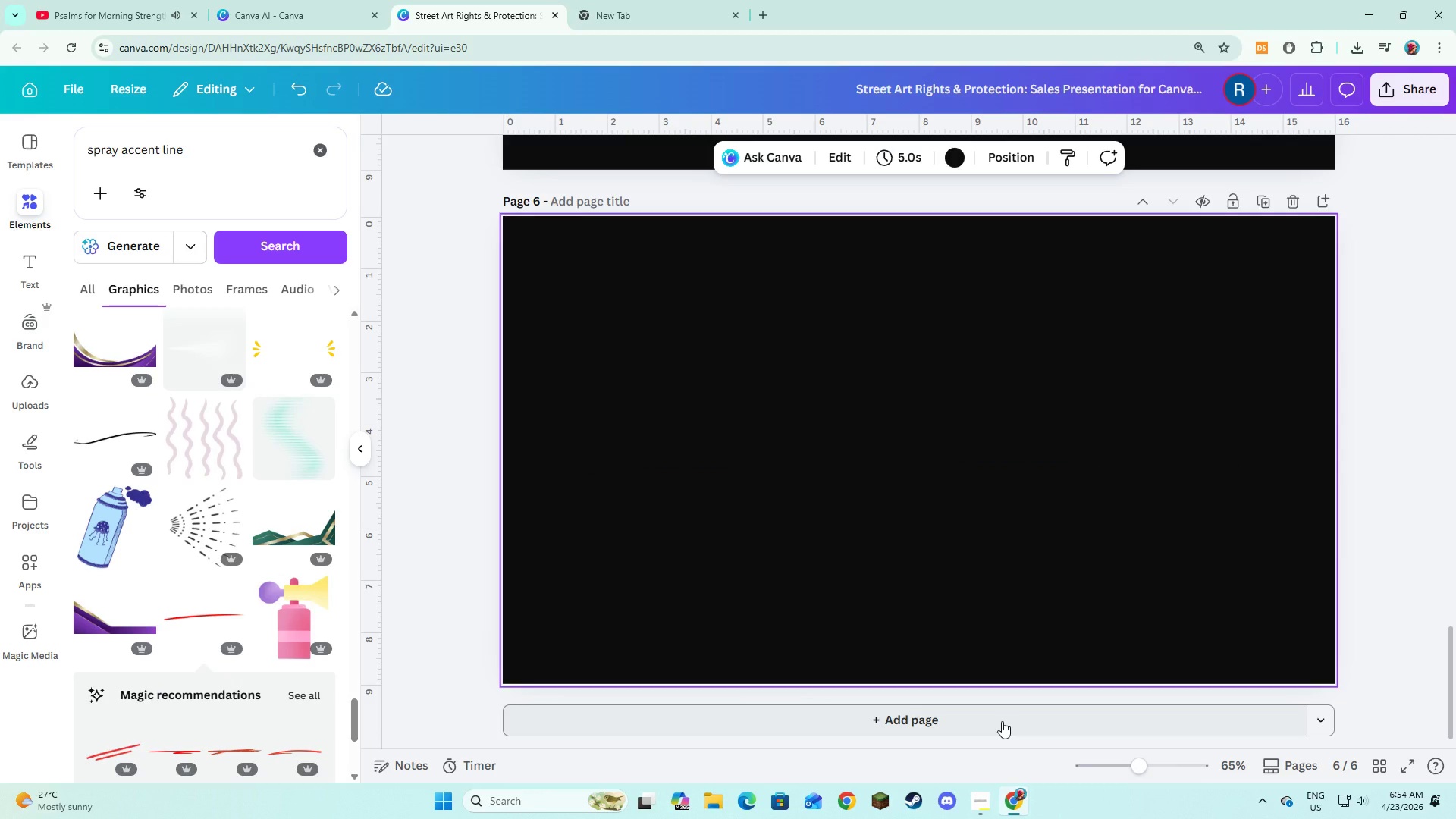 
left_click([313, 139])
 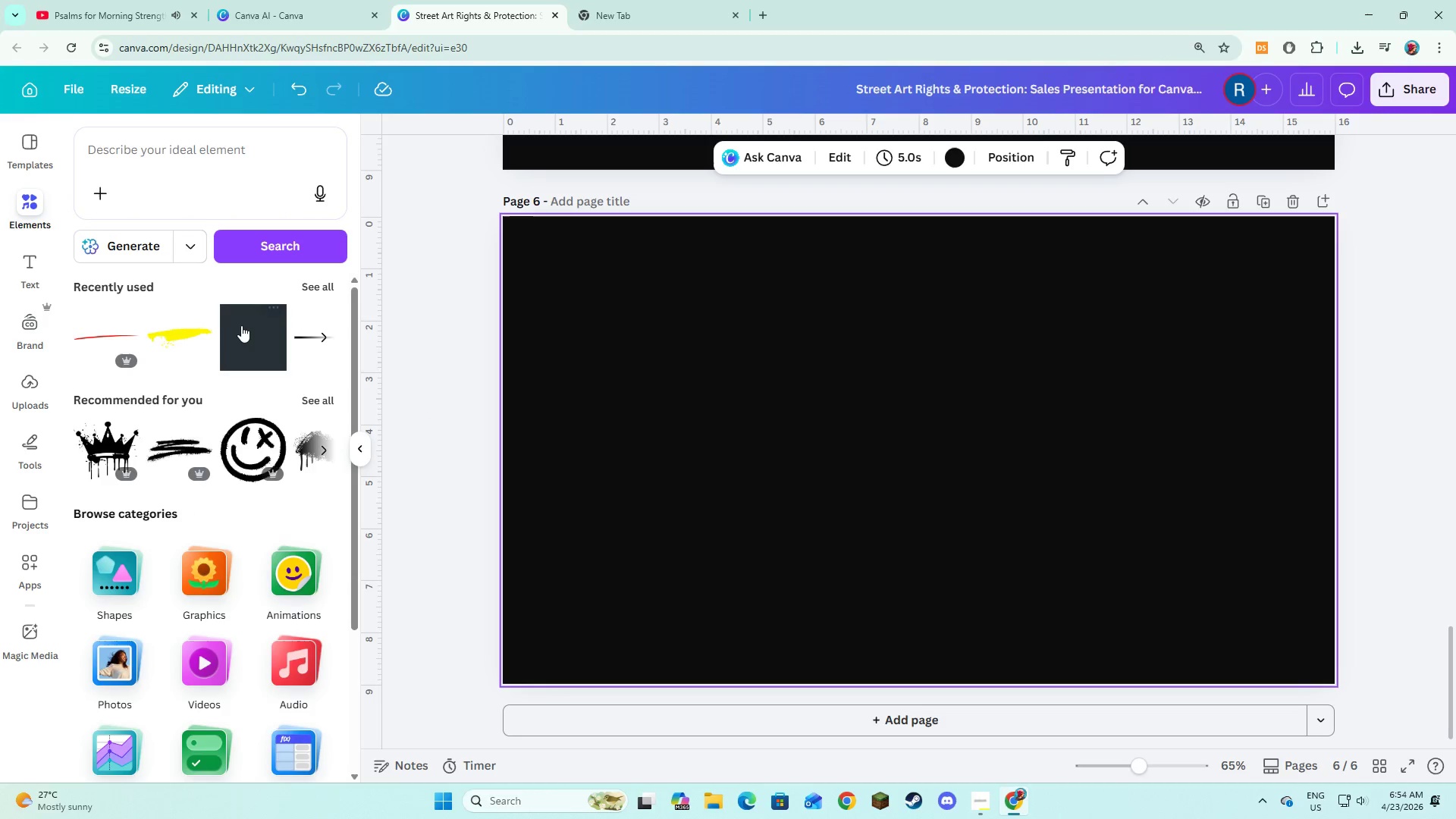 
left_click([243, 332])
 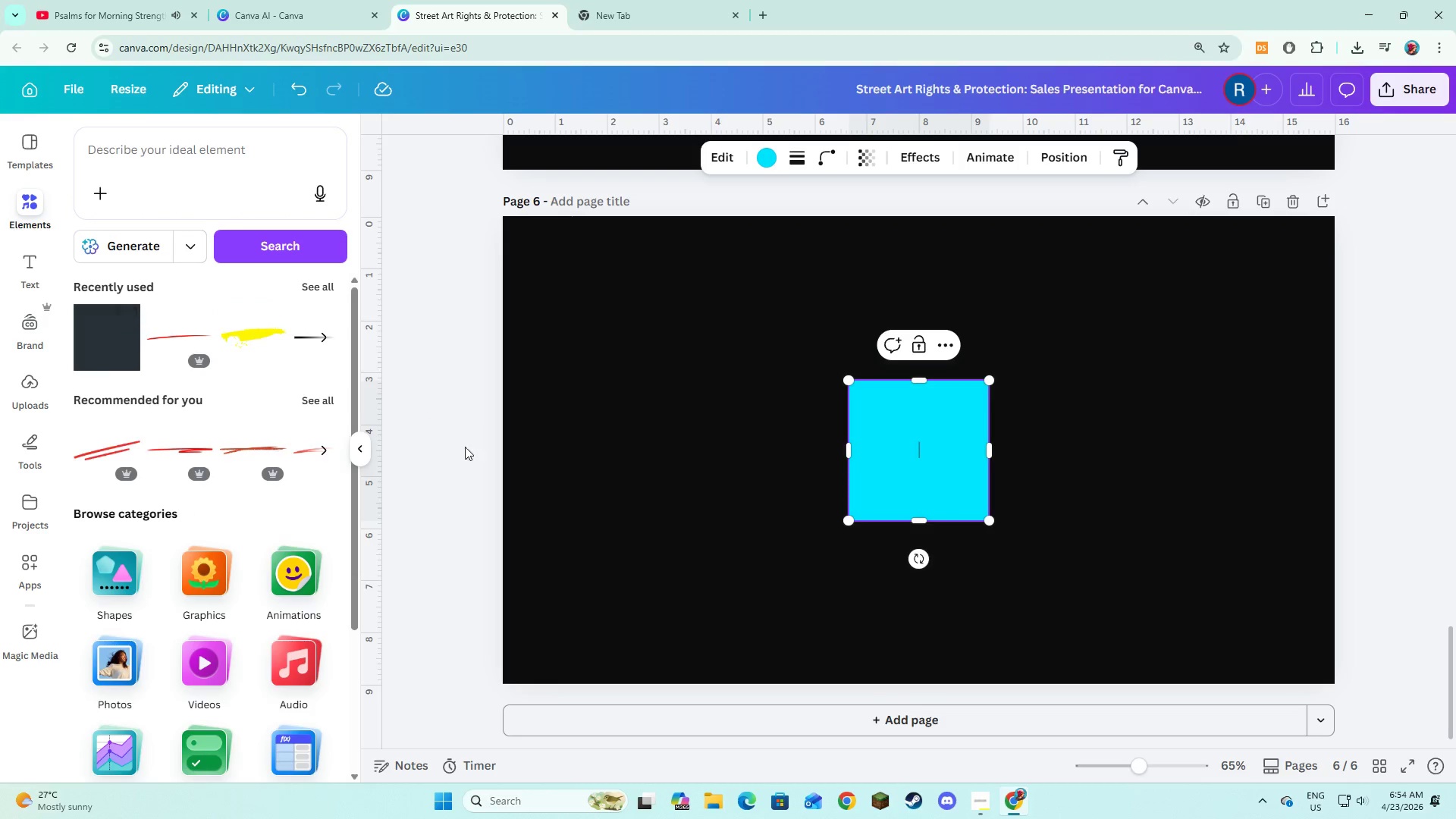 
left_click([461, 456])
 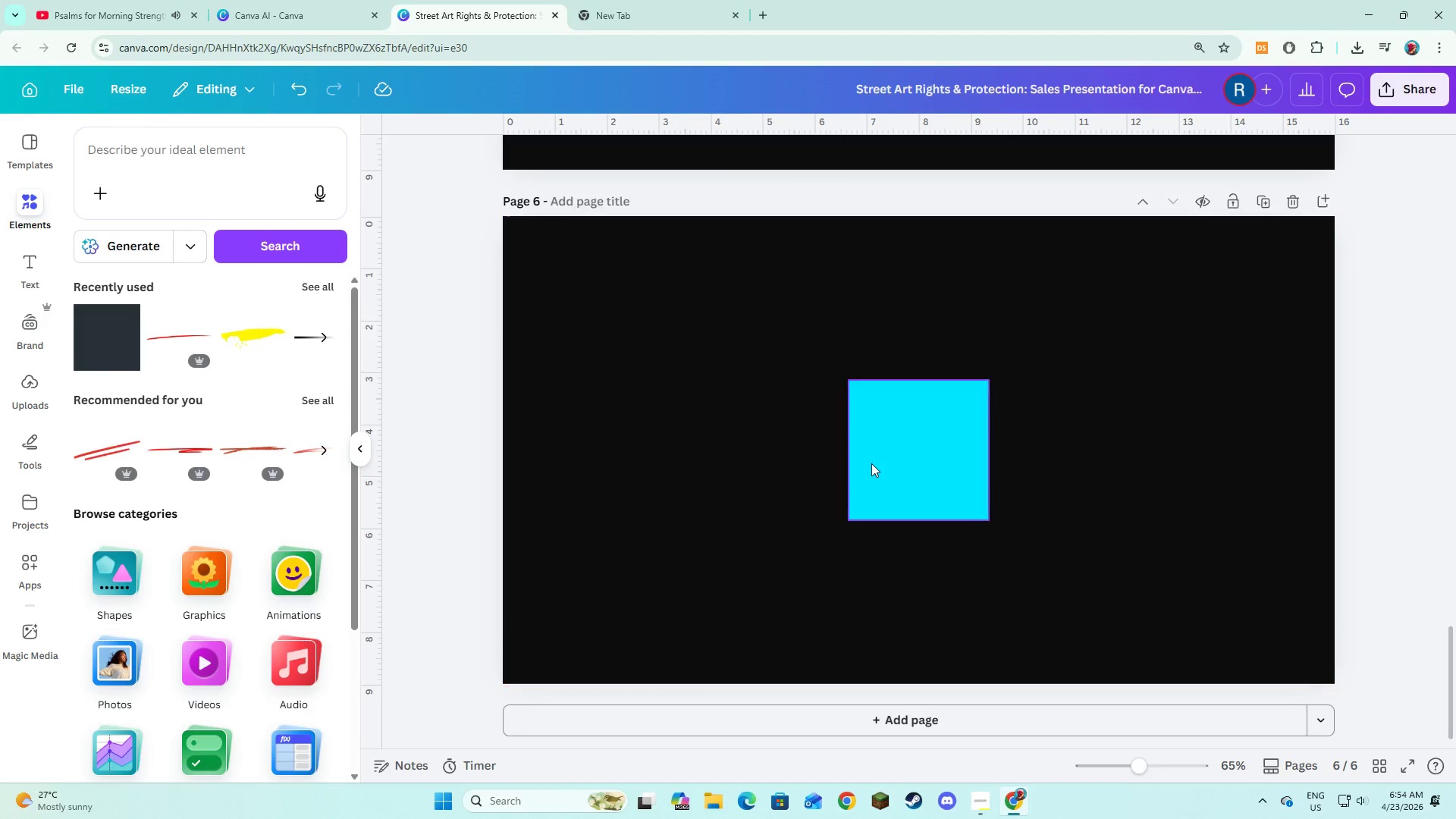 
left_click([874, 463])
 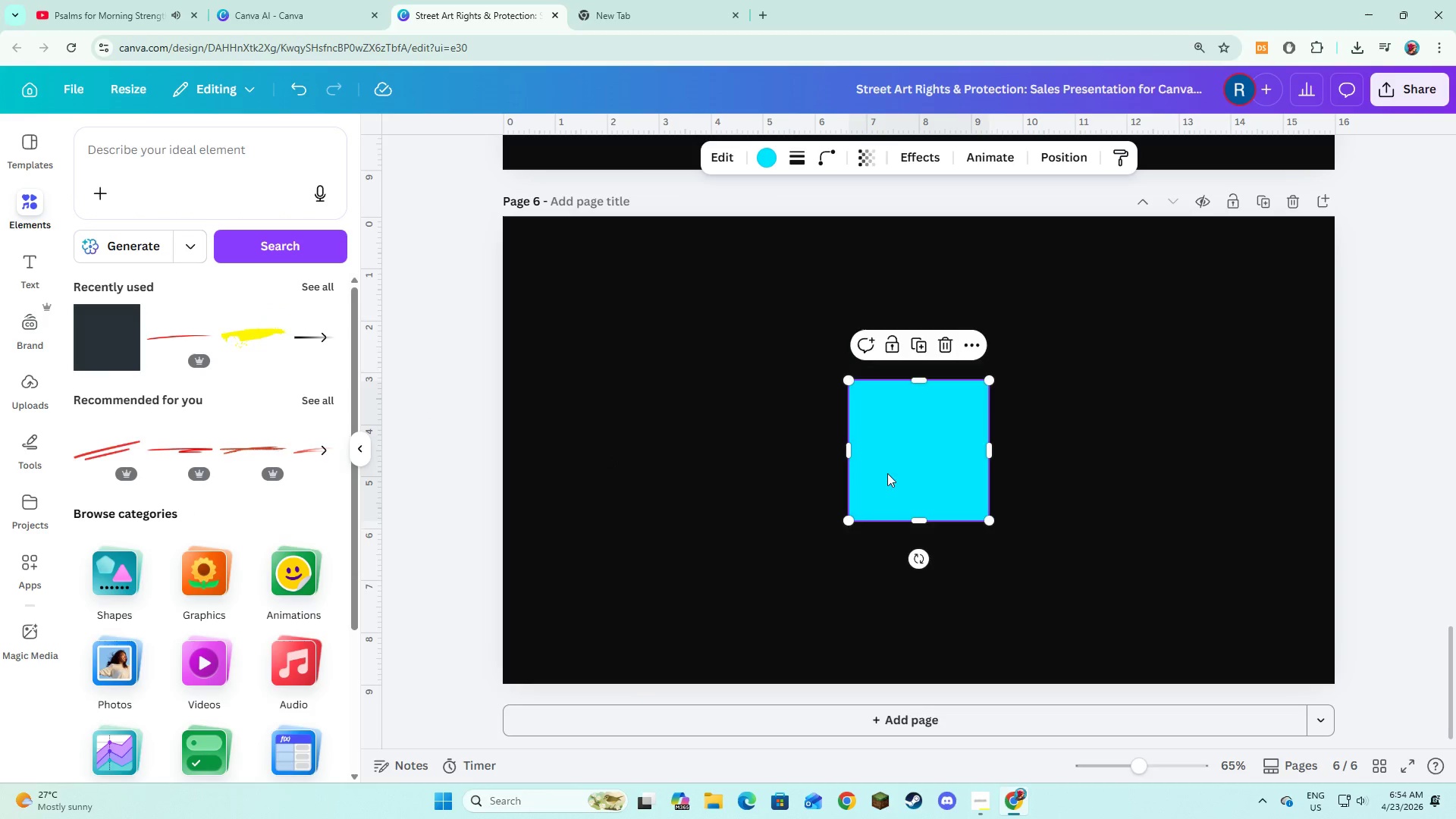 
left_click_drag(start_coordinate=[887, 472], to_coordinate=[592, 387])
 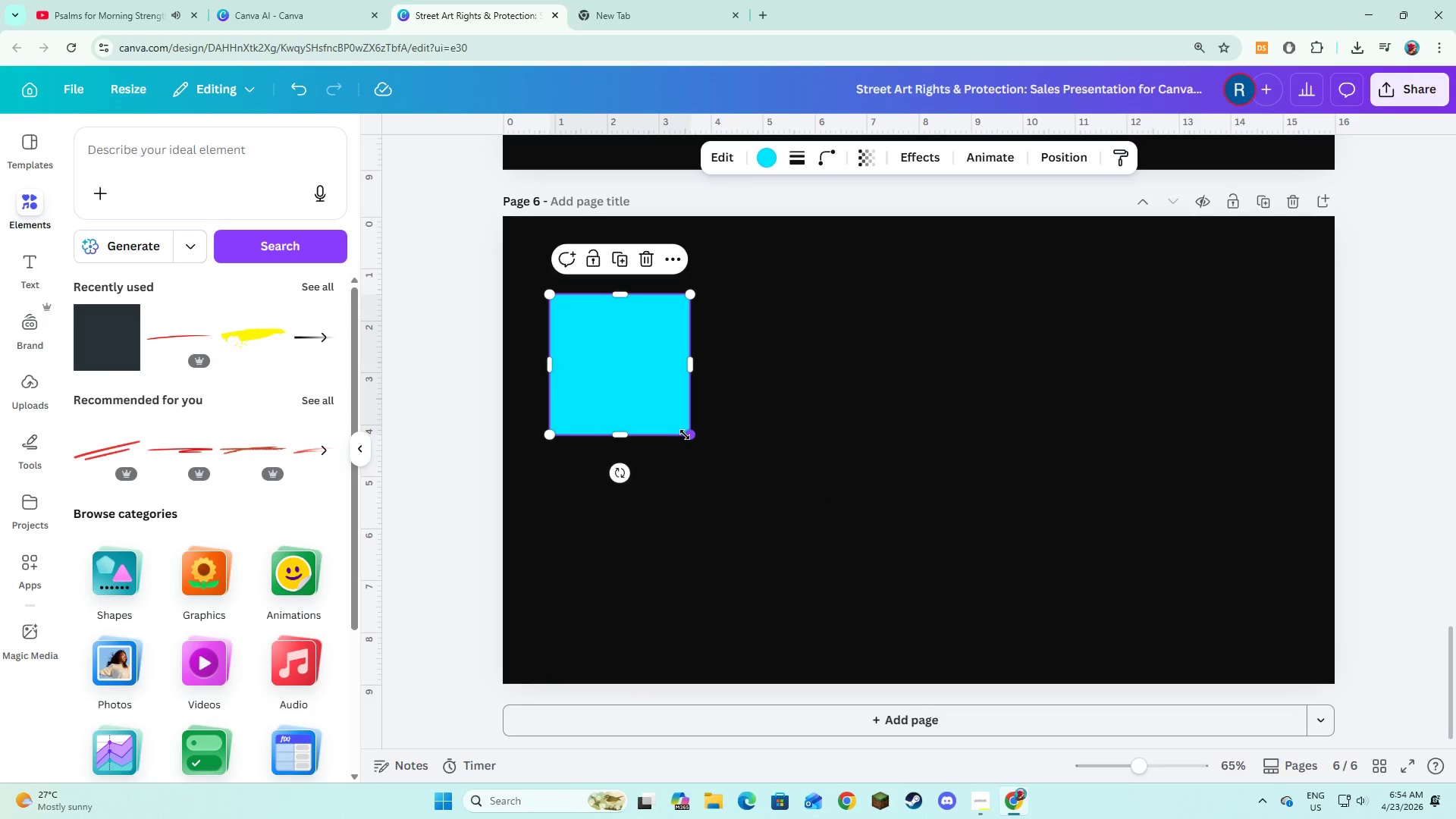 
left_click_drag(start_coordinate=[685, 435], to_coordinate=[910, 463])
 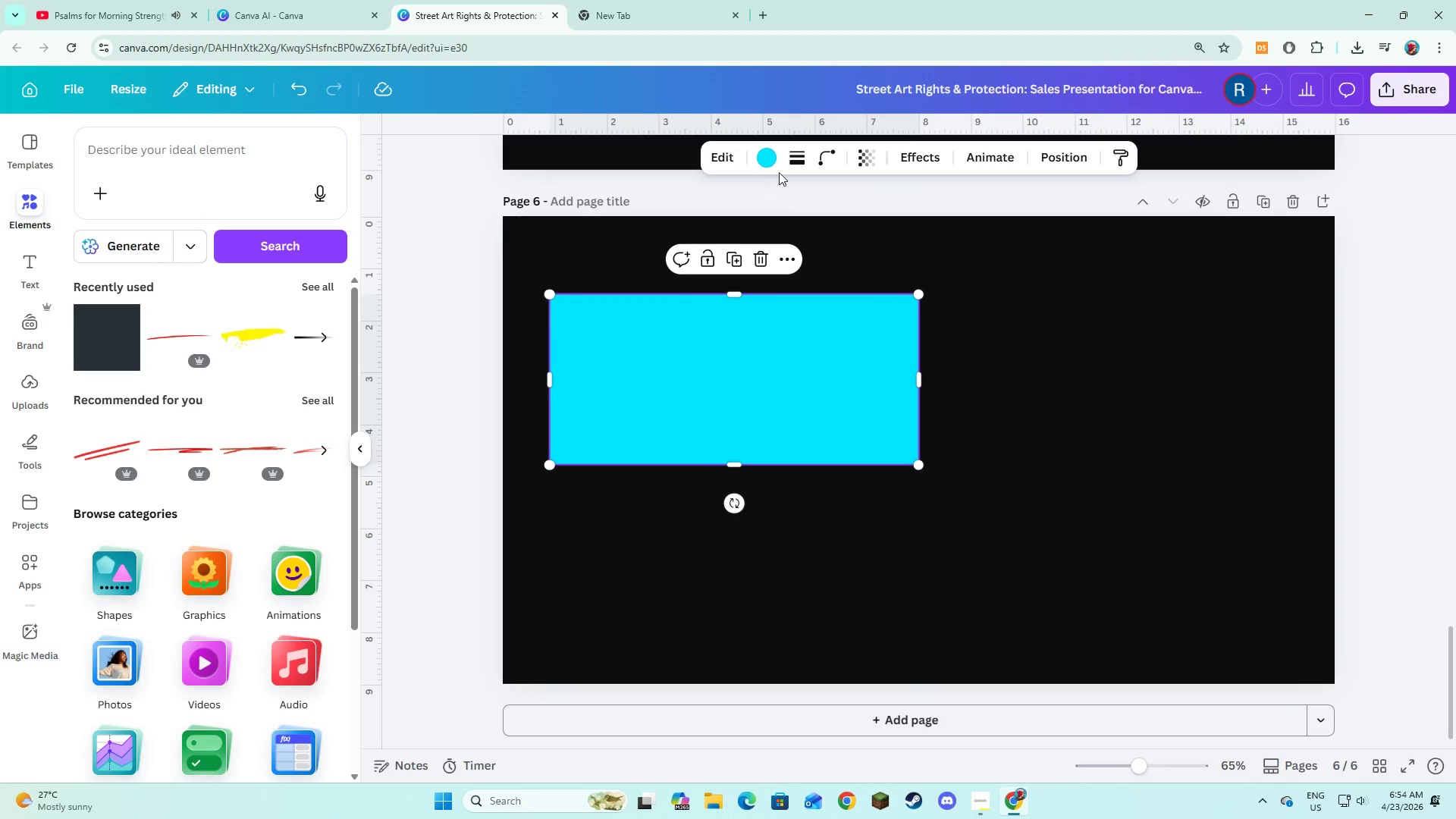 
left_click([786, 163])
 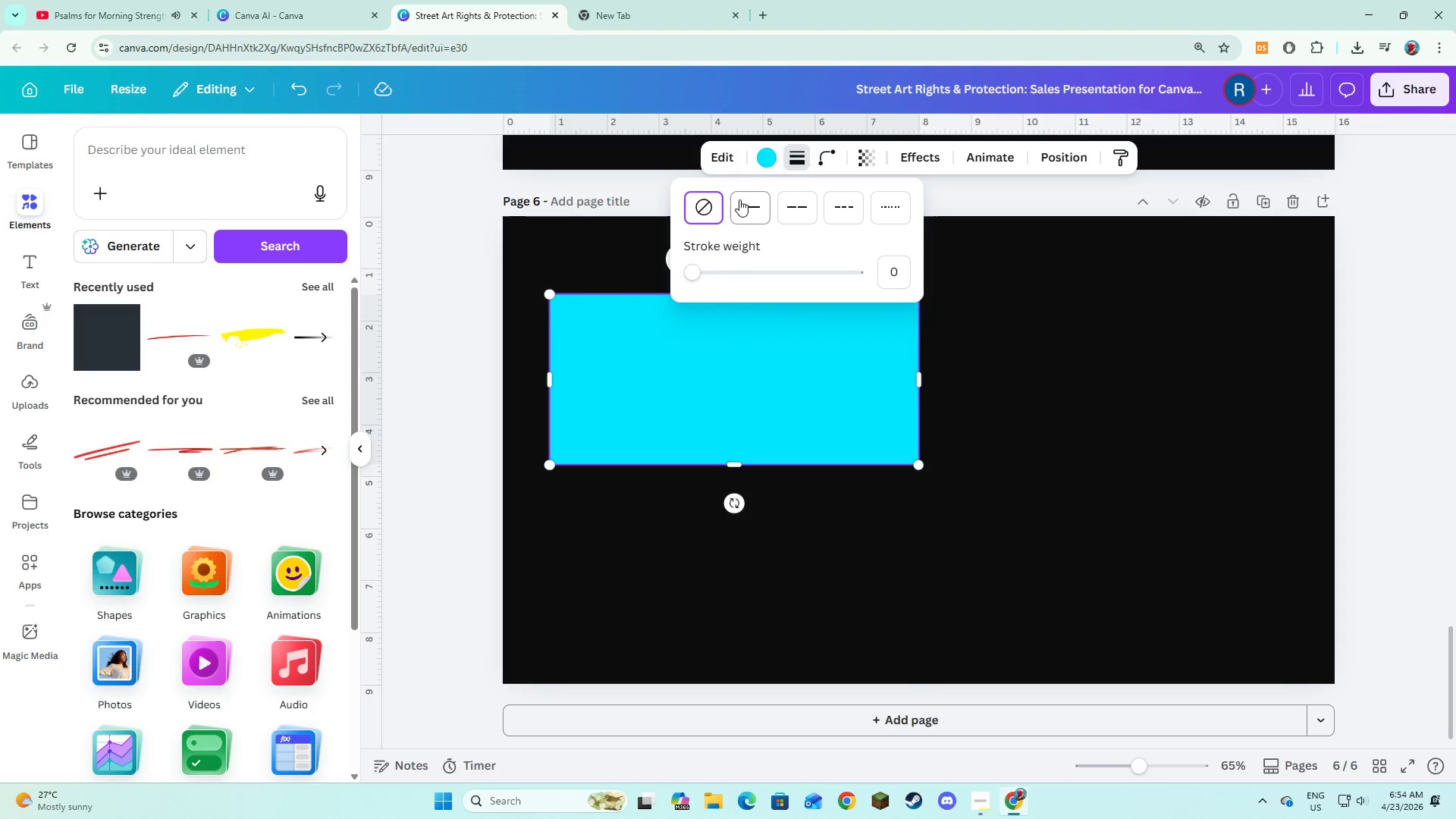 
left_click([739, 208])
 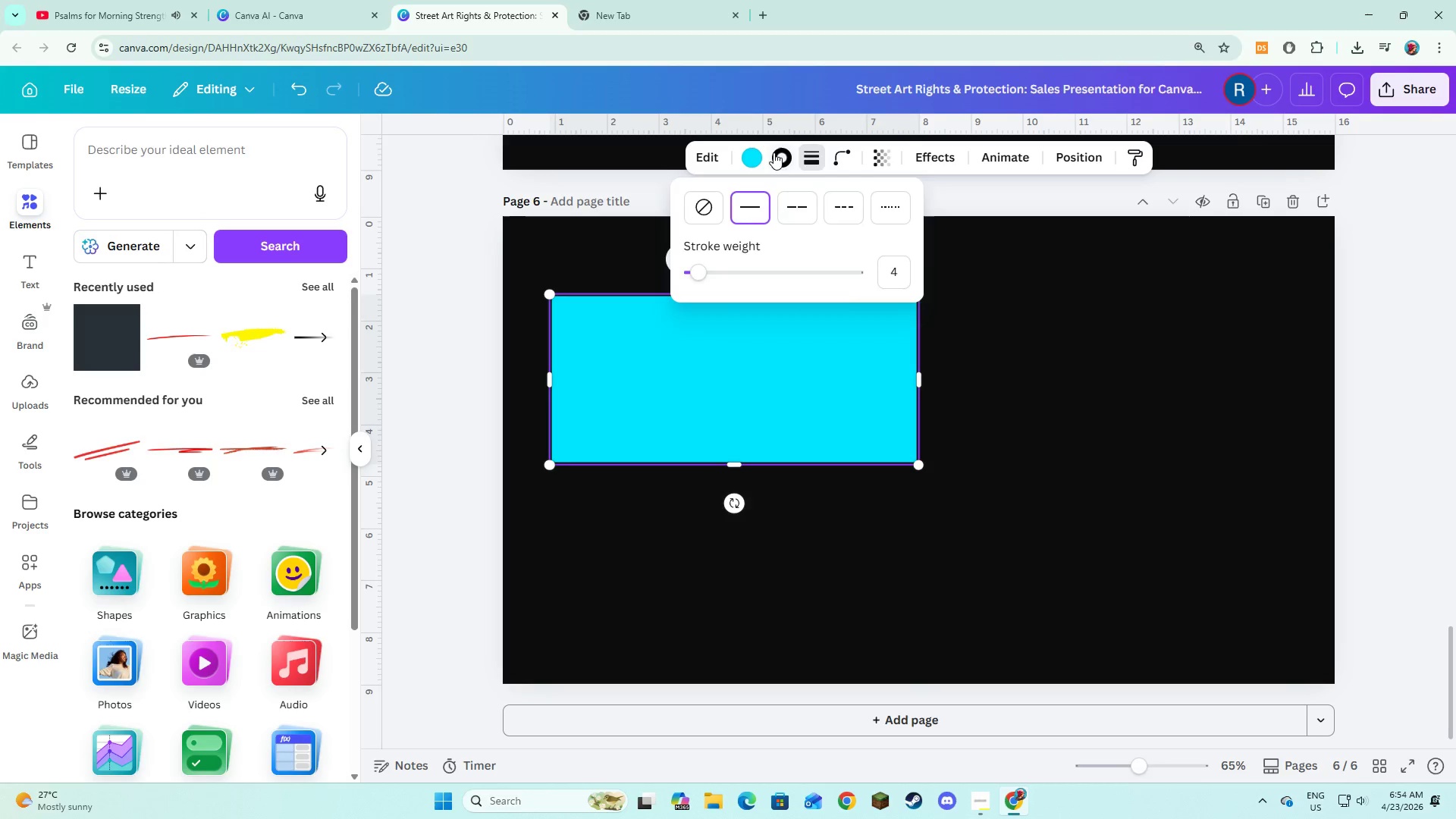 
left_click([774, 152])
 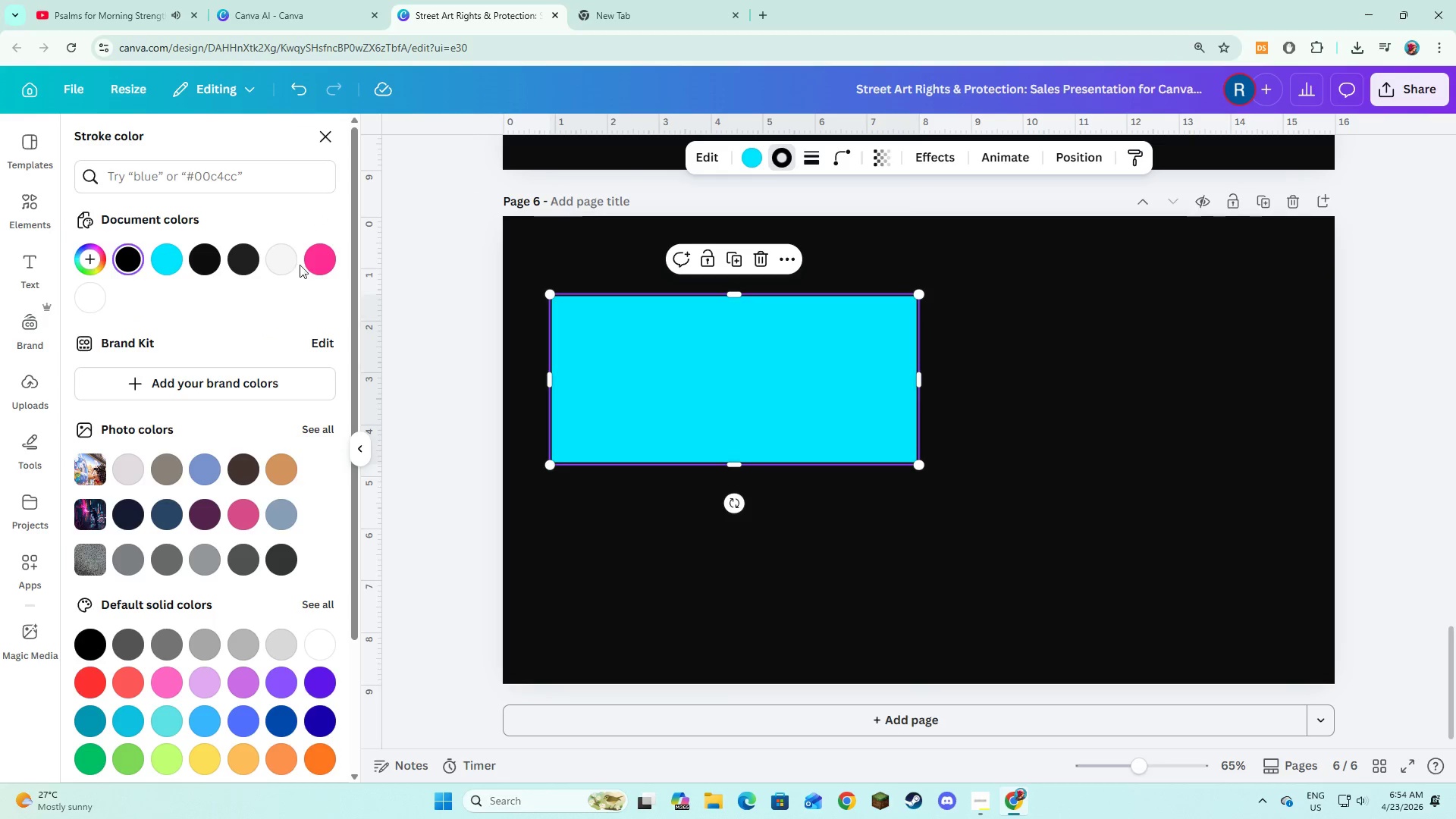 
left_click([312, 262])
 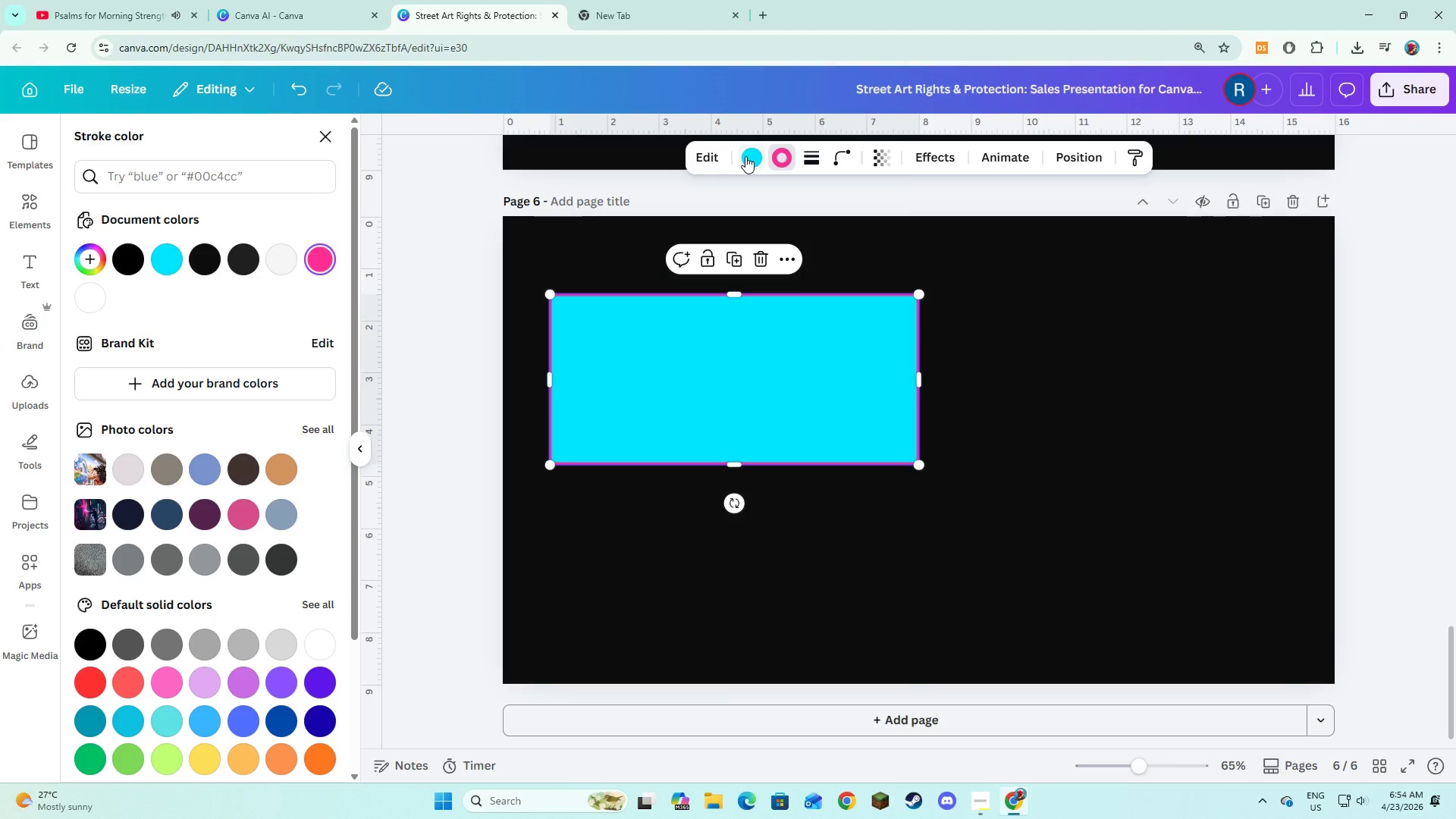 
left_click([745, 156])
 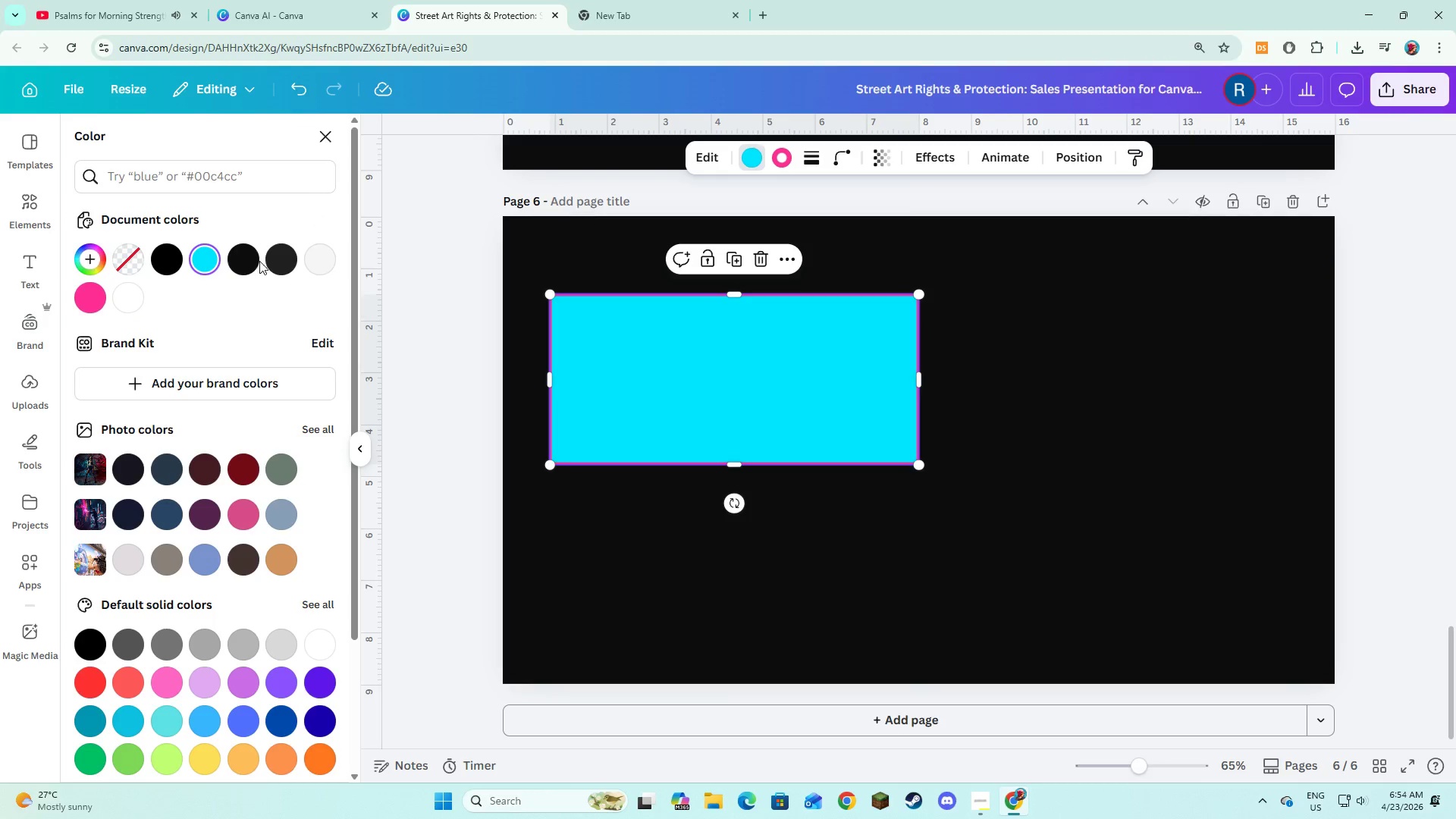 
left_click([269, 262])
 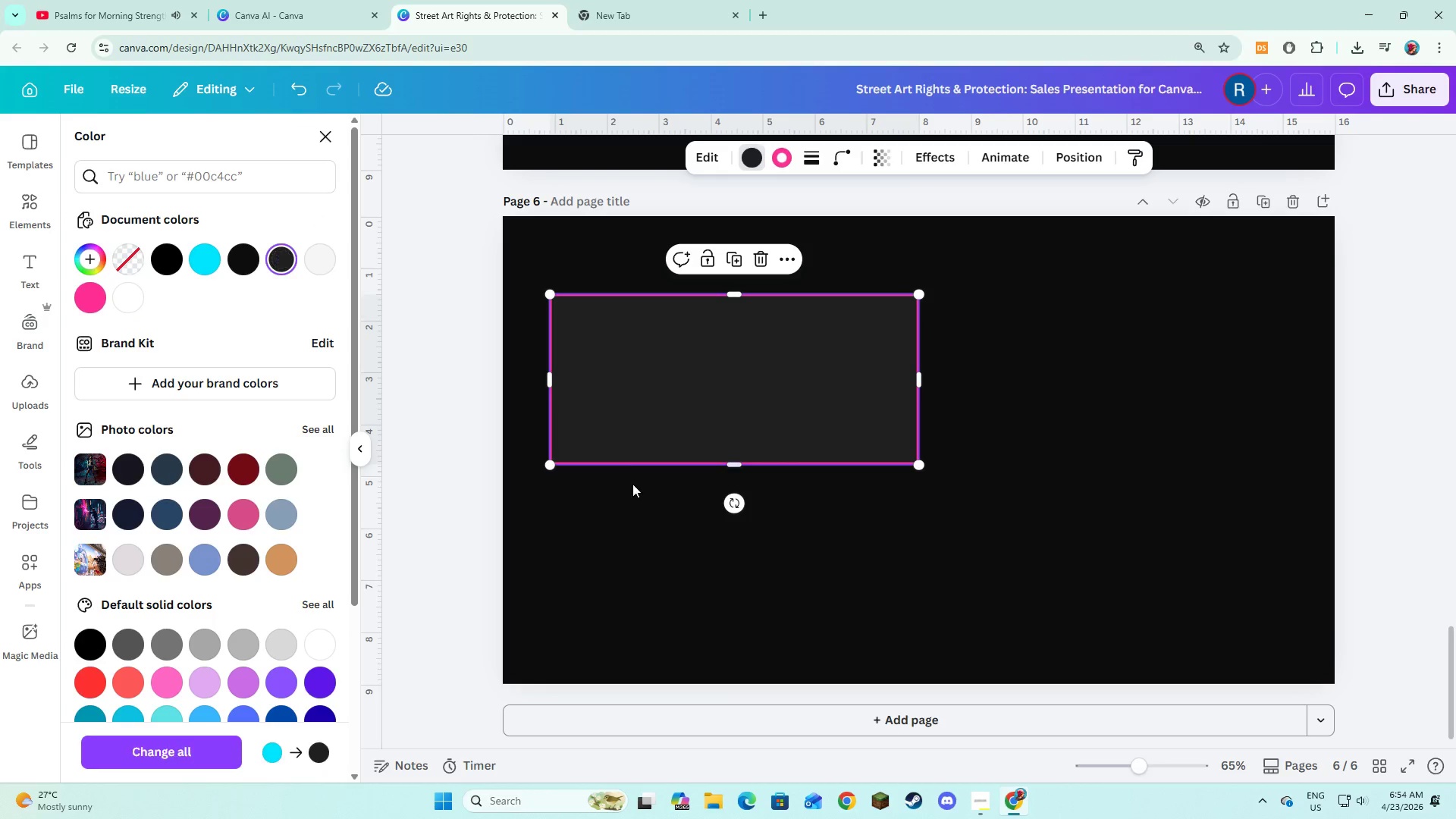 
left_click([636, 491])
 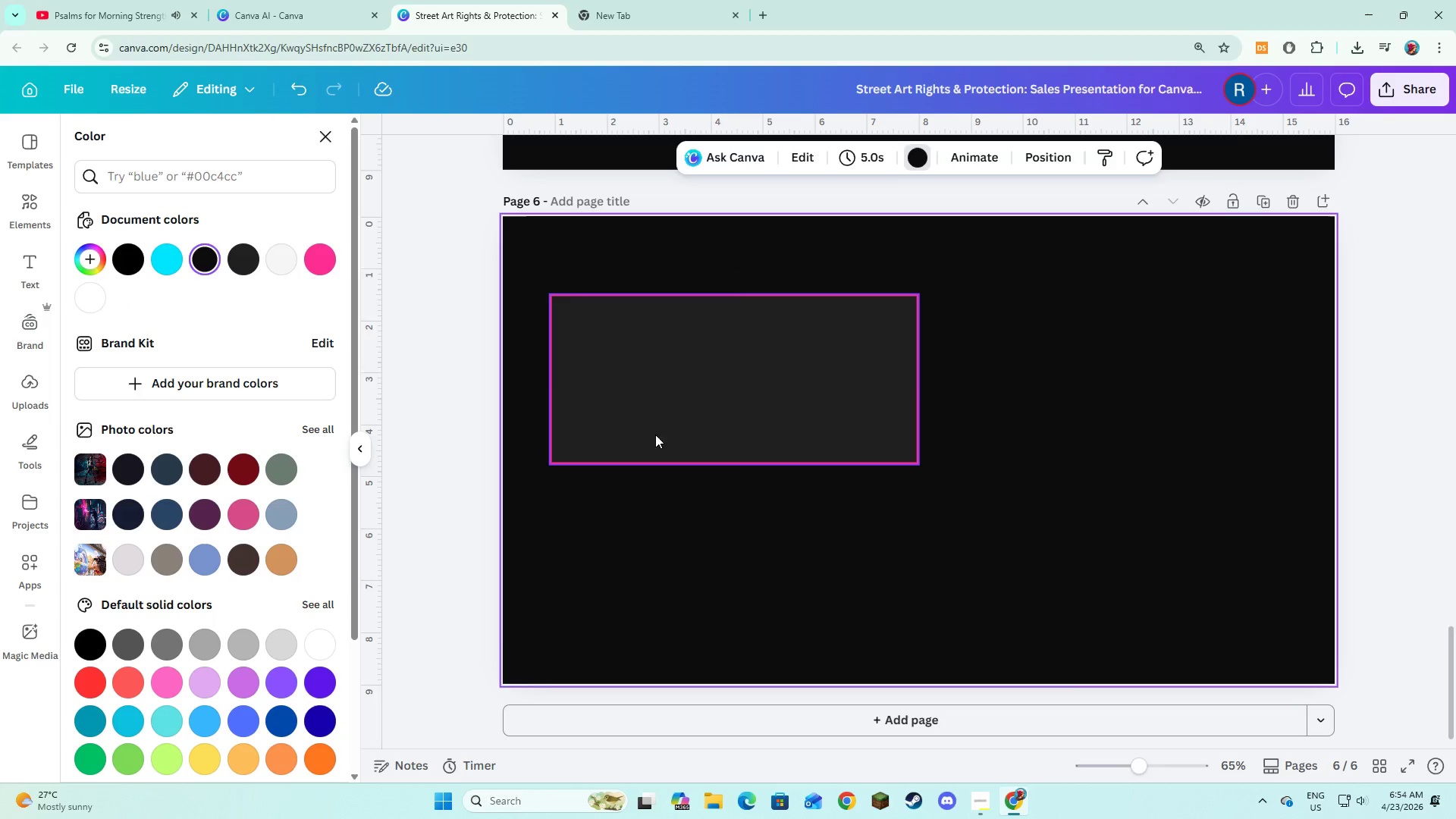 
left_click([664, 422])
 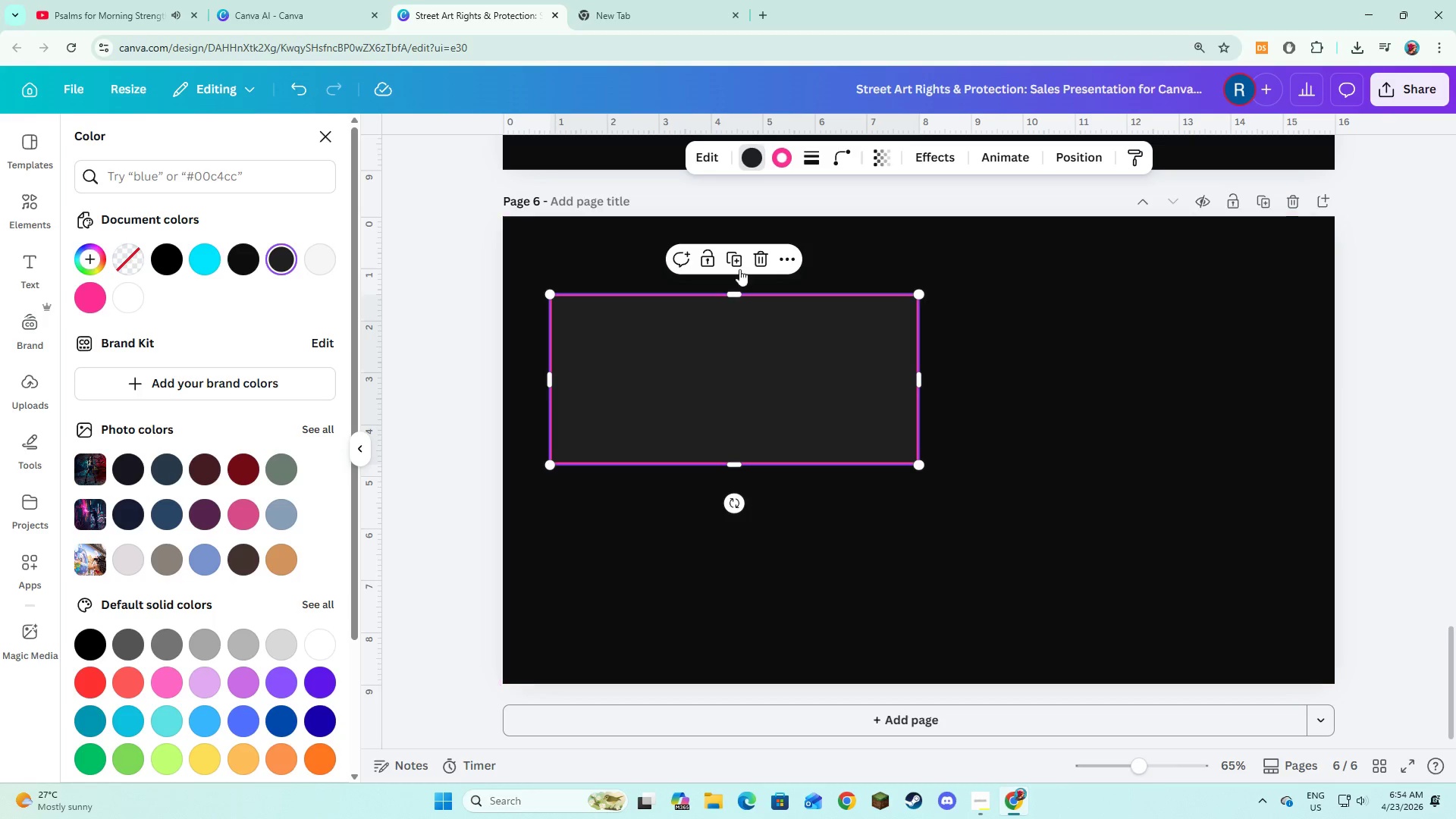 
left_click([739, 259])
 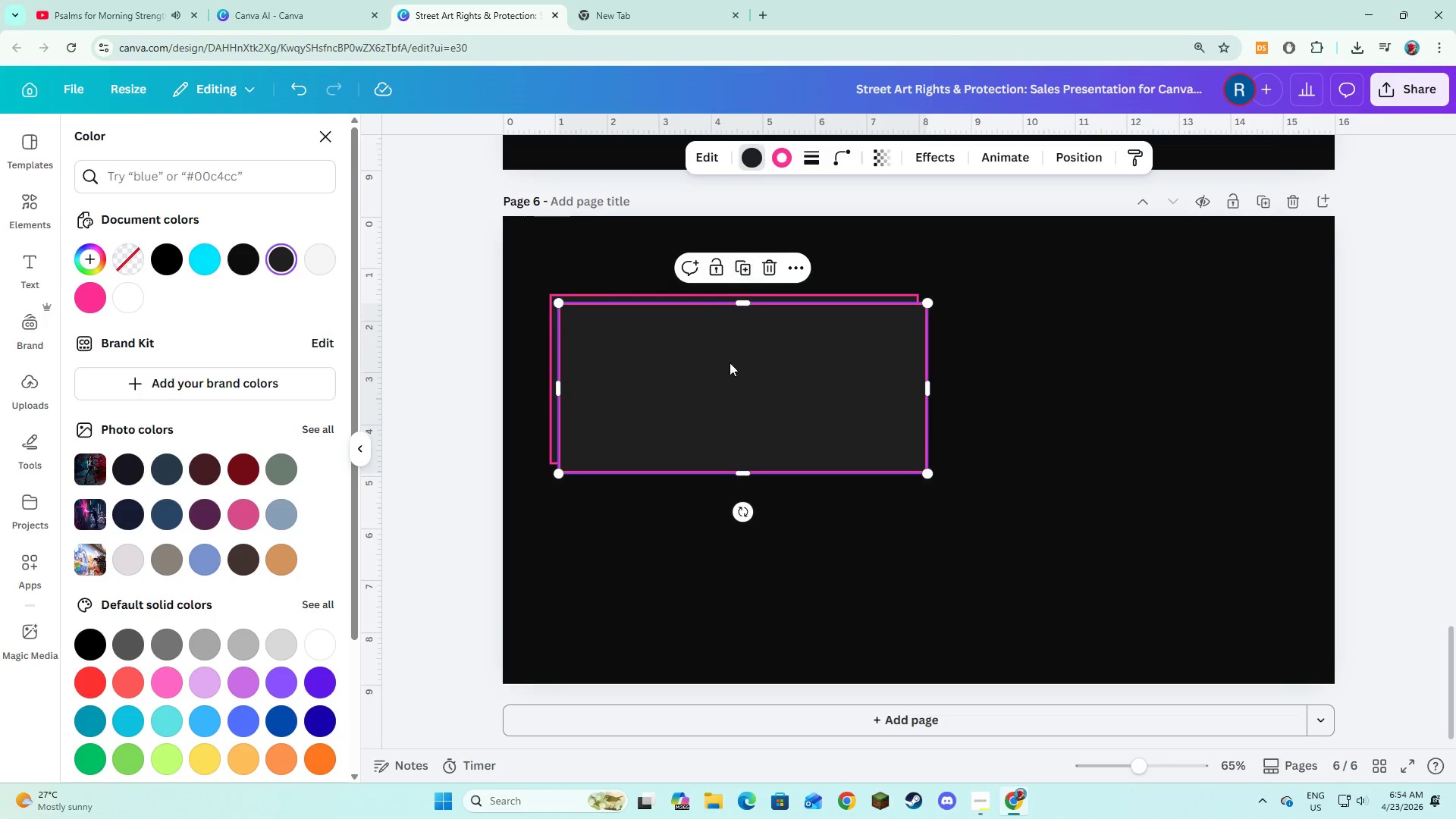 
left_click_drag(start_coordinate=[730, 369], to_coordinate=[721, 551])
 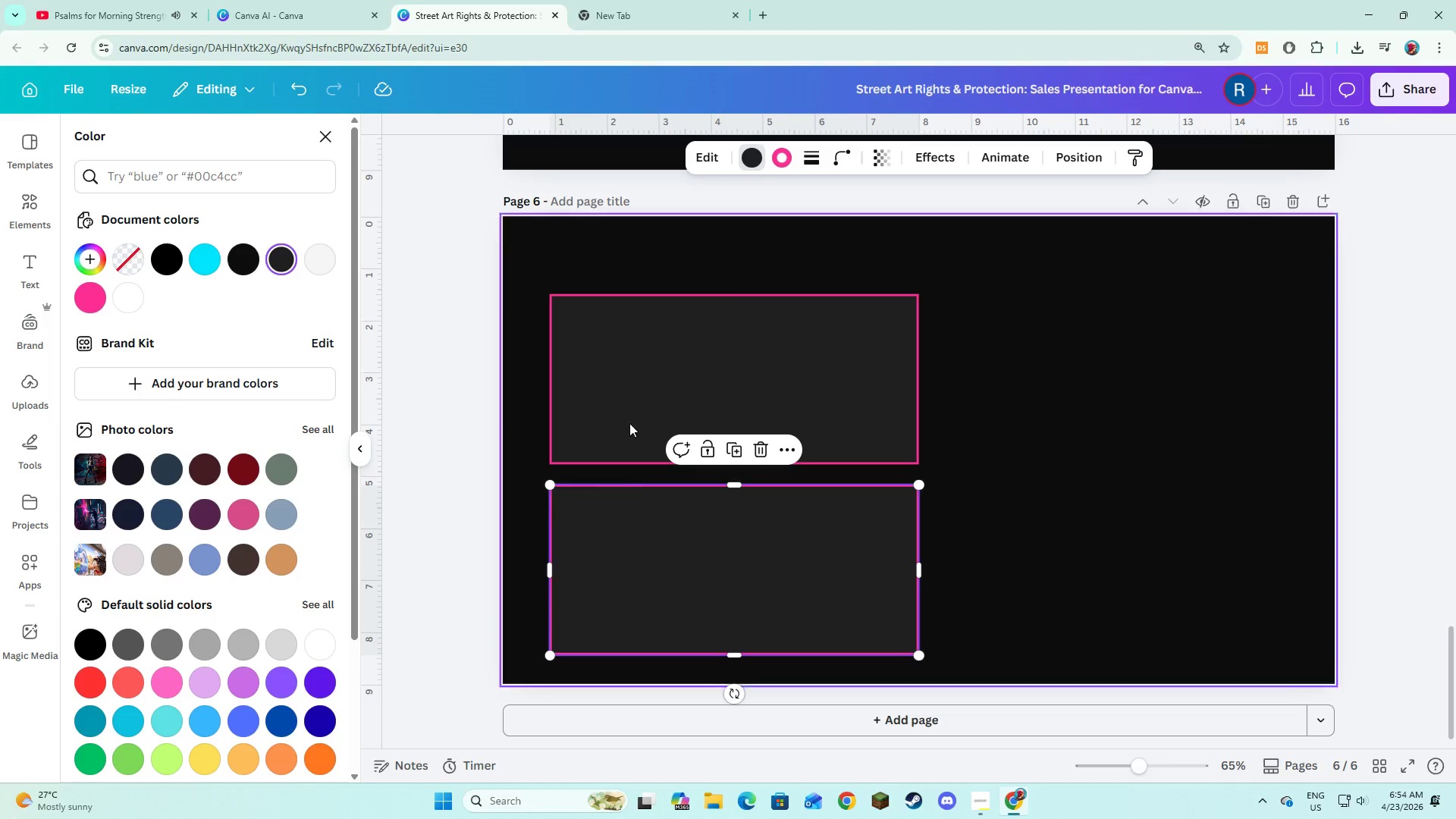 
hold_key(key=ShiftLeft, duration=0.81)
left_click([632, 408])
 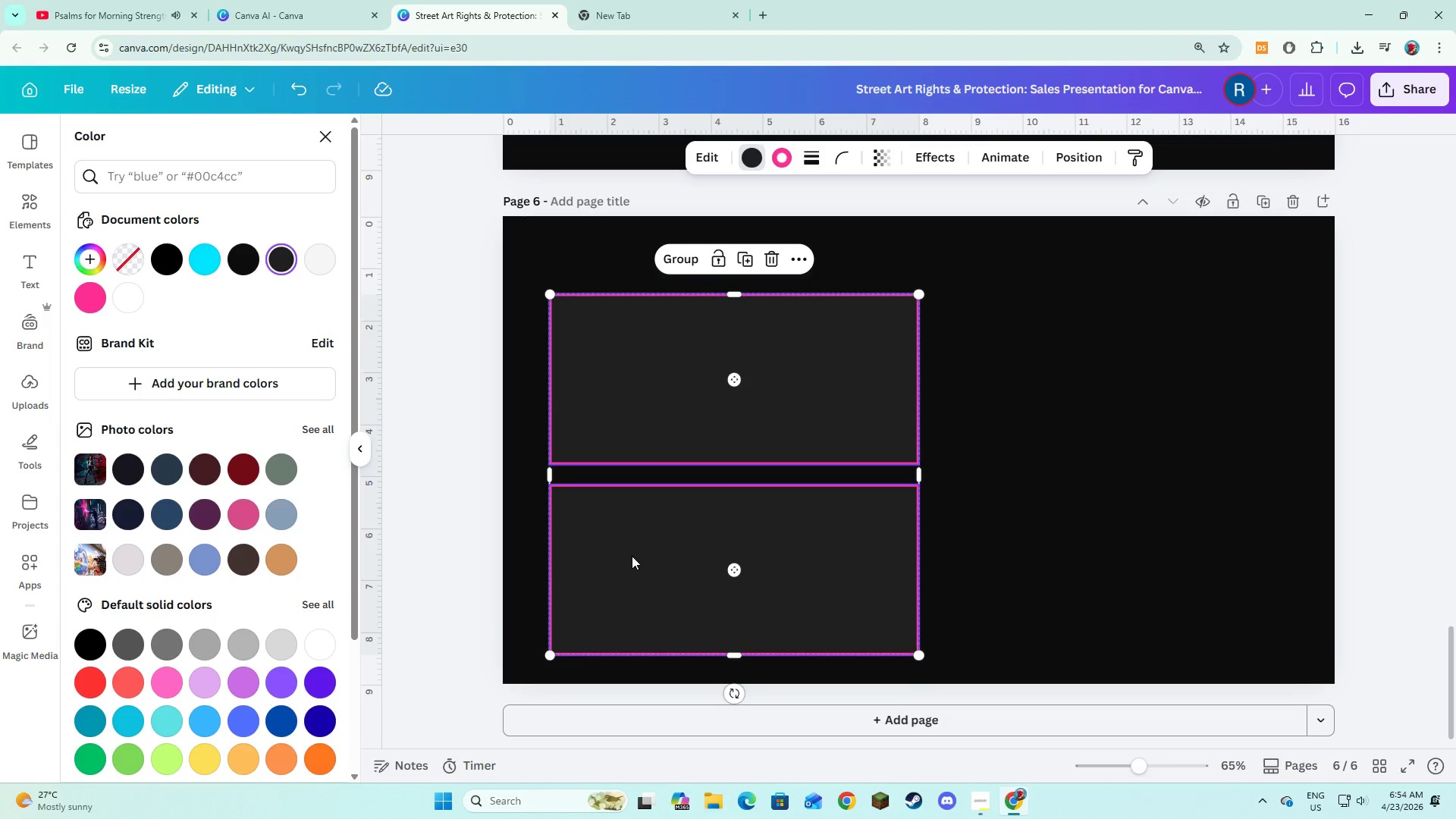 
left_click_drag(start_coordinate=[632, 556], to_coordinate=[634, 531])
 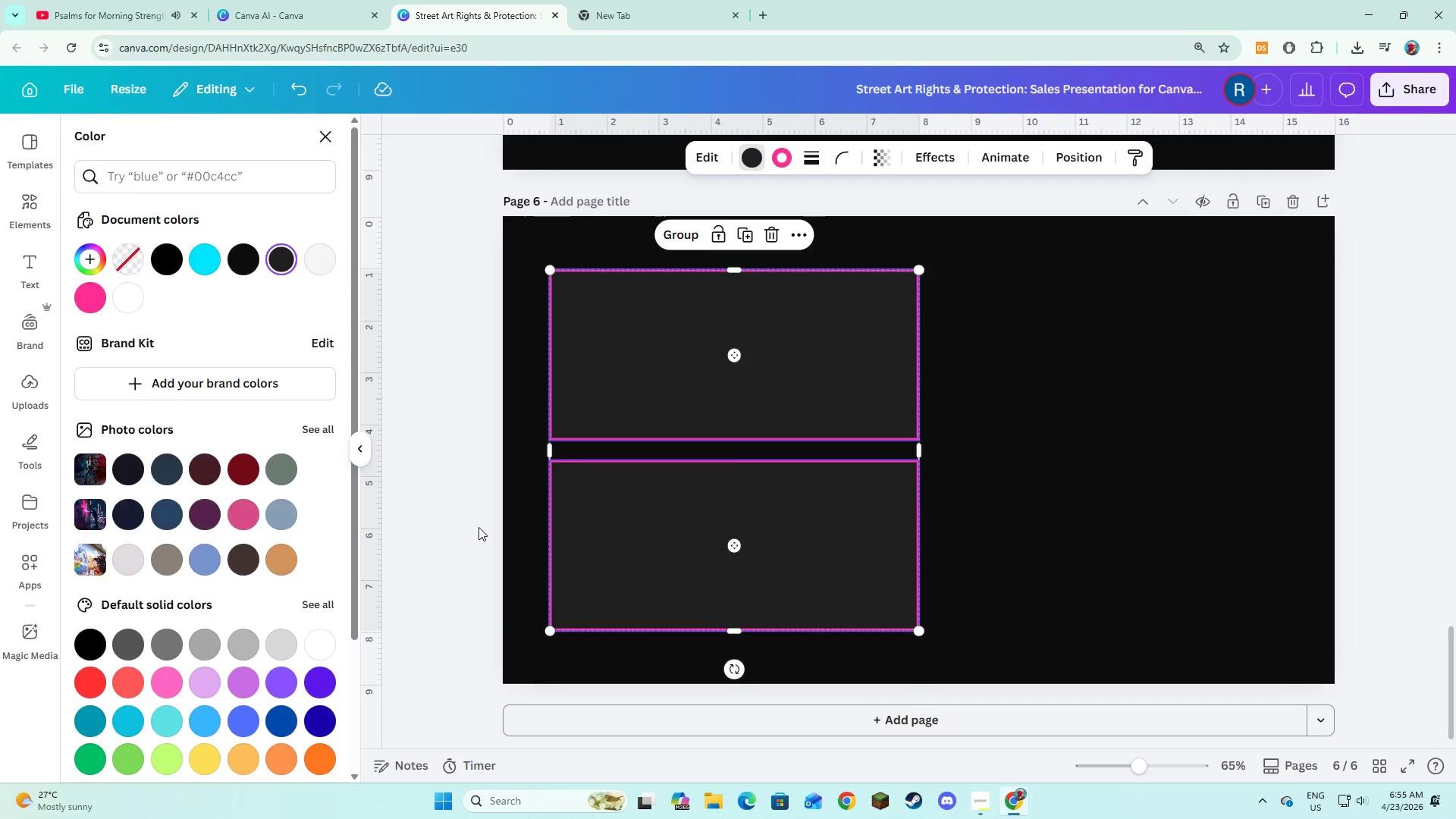 
double_click([479, 527])
 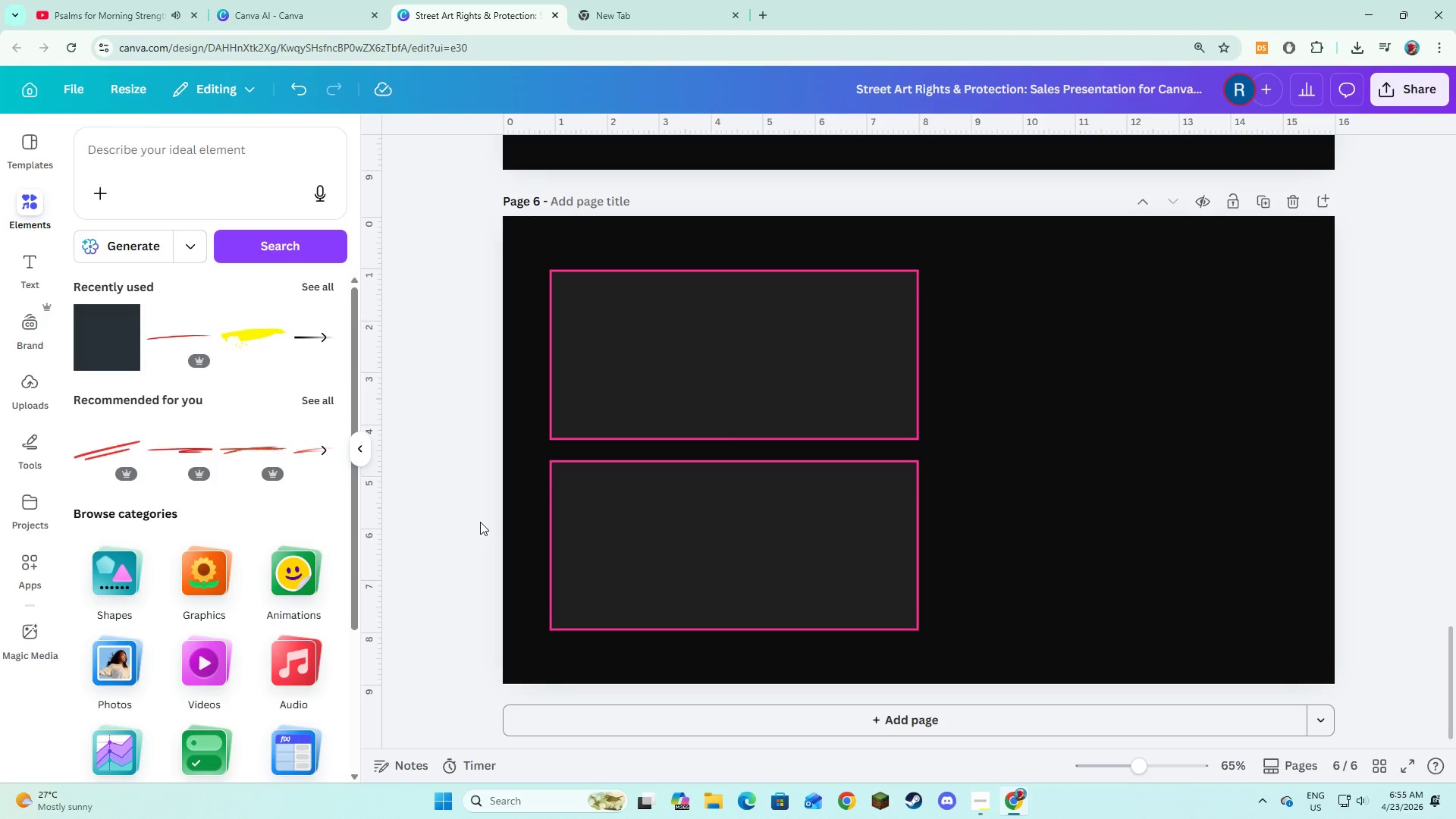 
wait(30.5)
 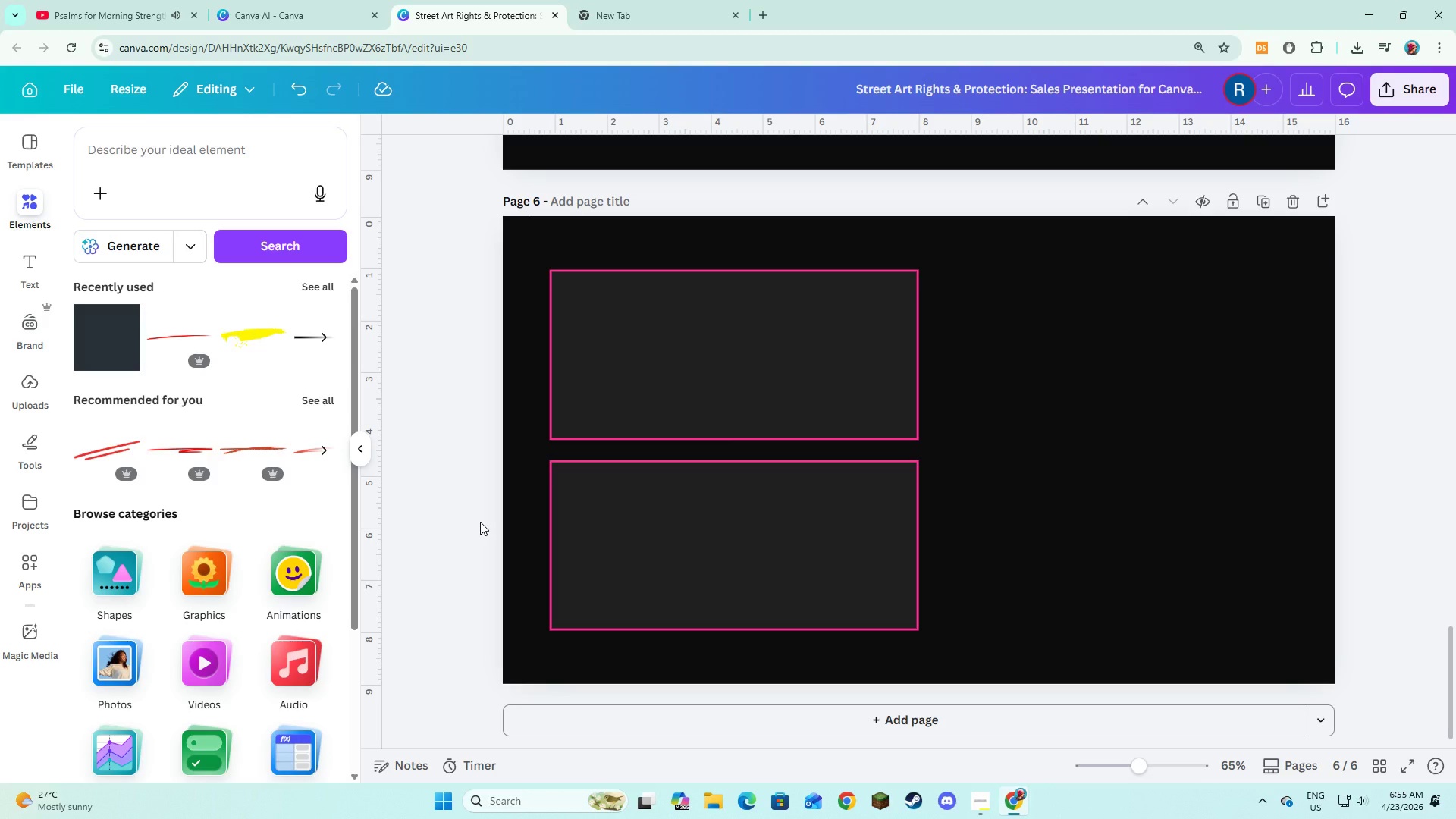 
left_click([15, 275])
 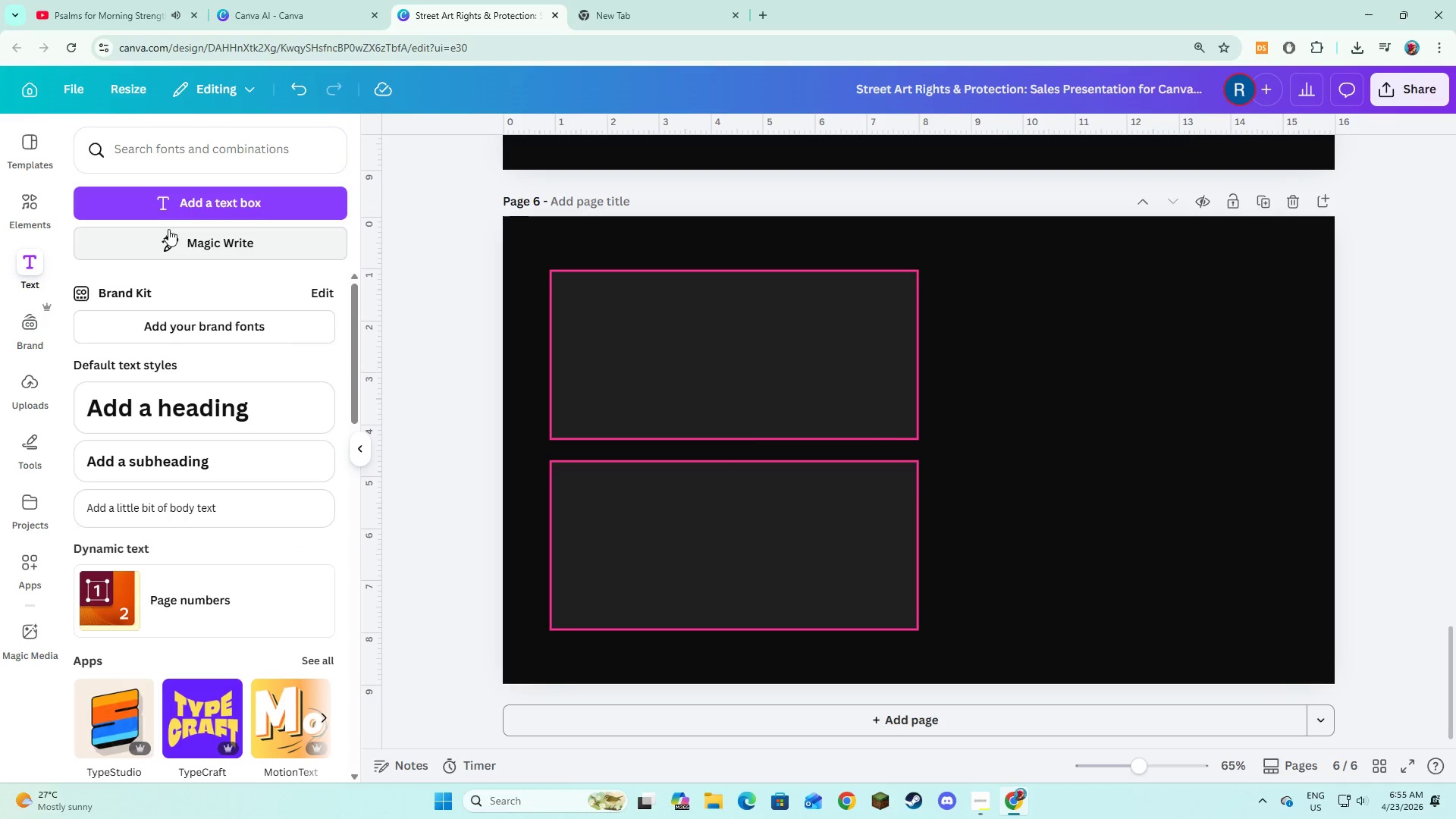 
left_click([187, 200])
 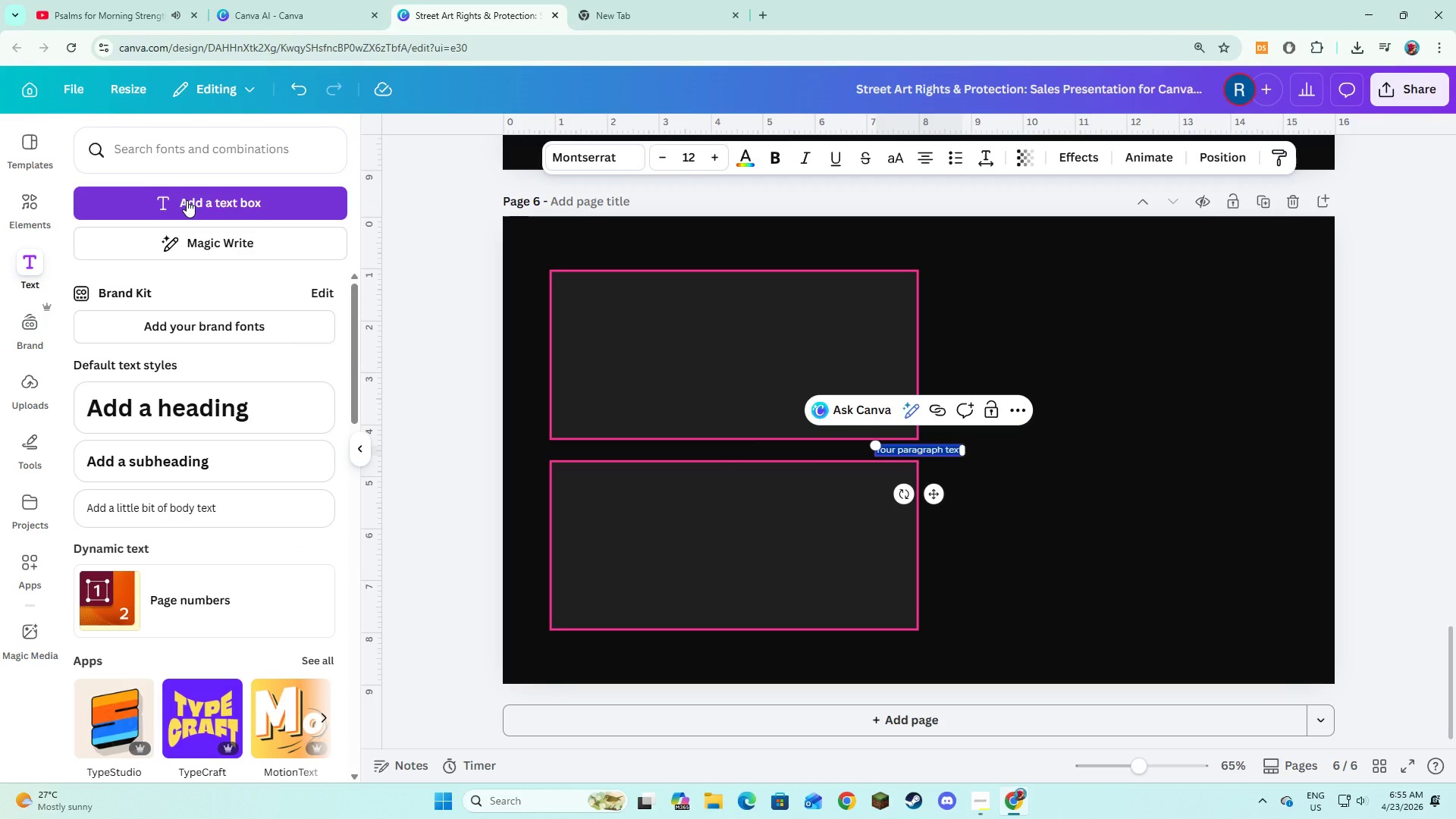 
key(Alt+AltLeft)
 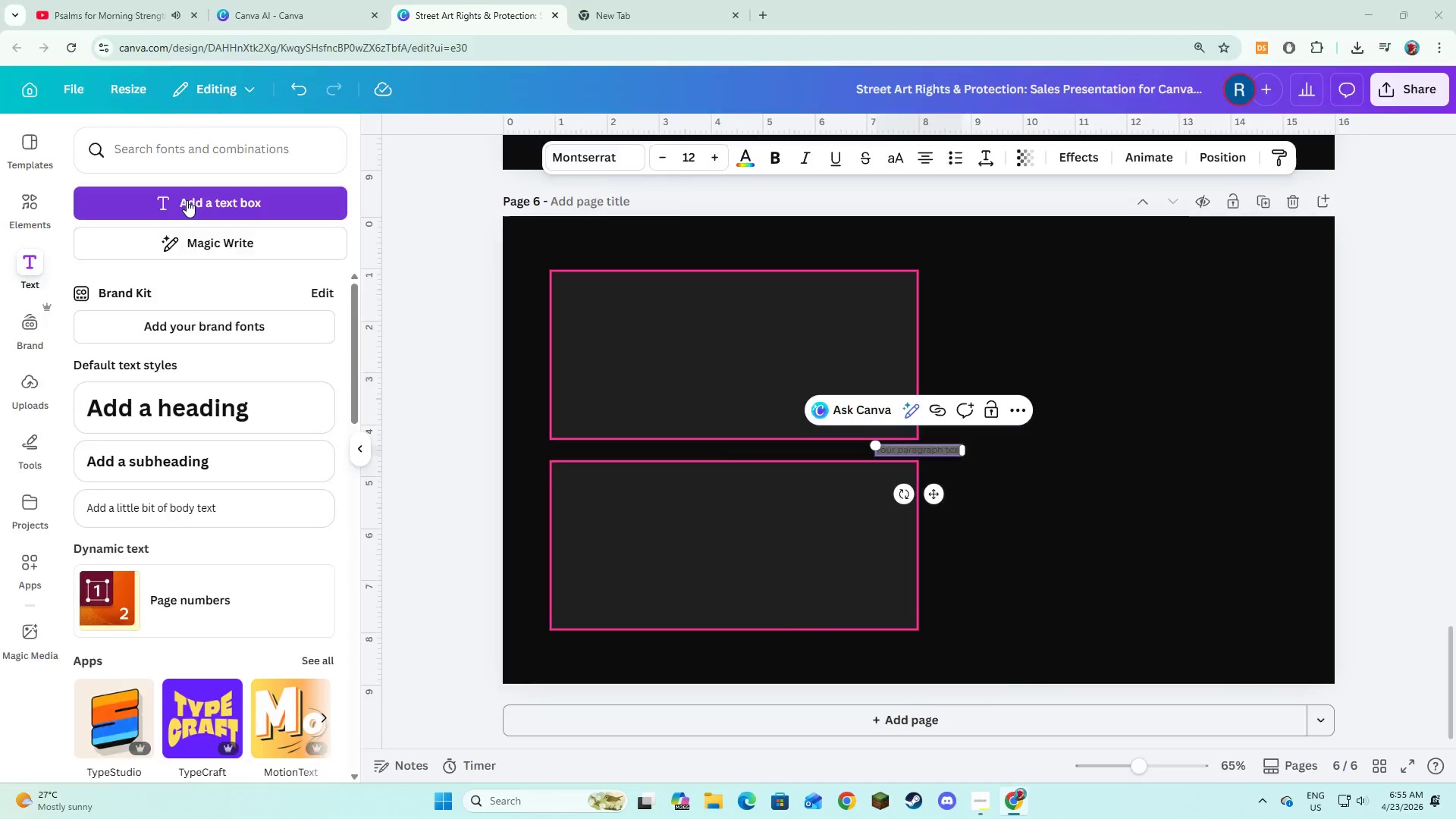 
key(Alt+Tab)